 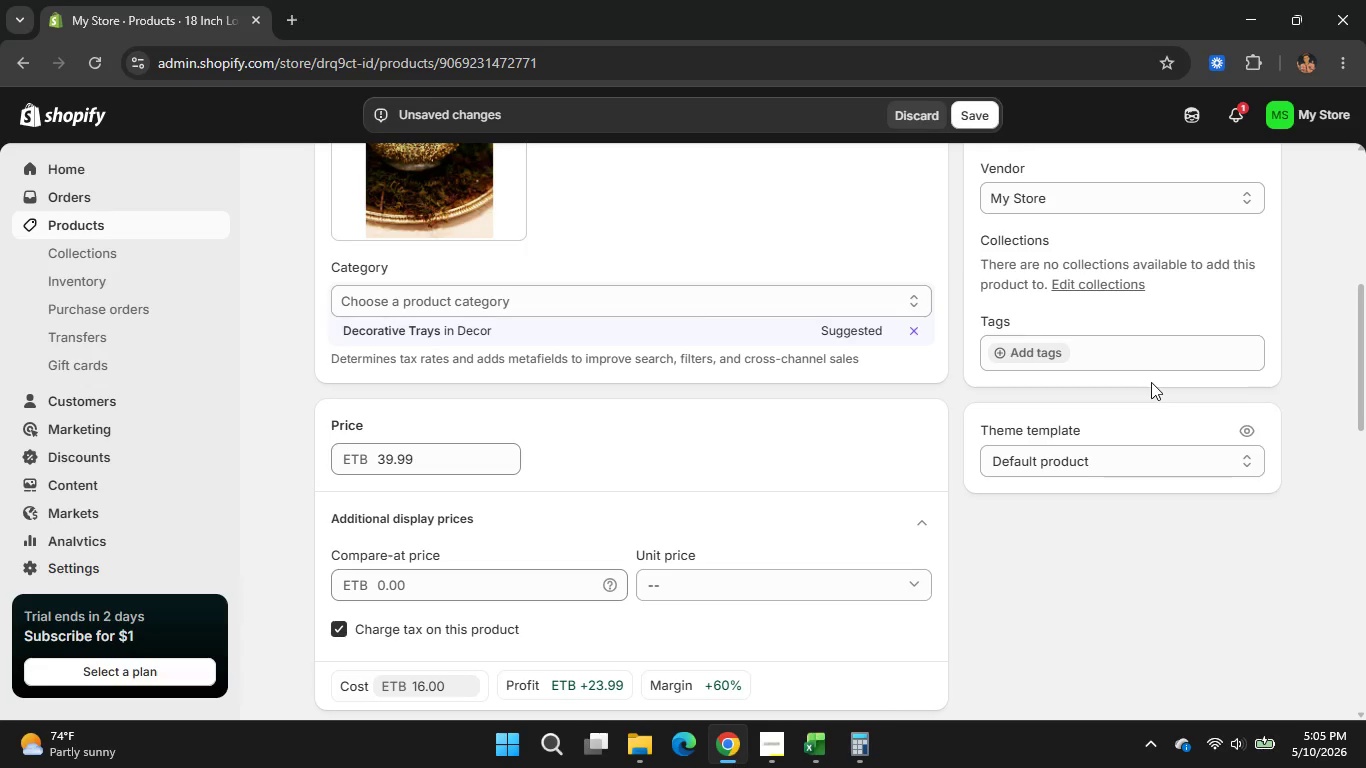 
left_click([1045, 370])
 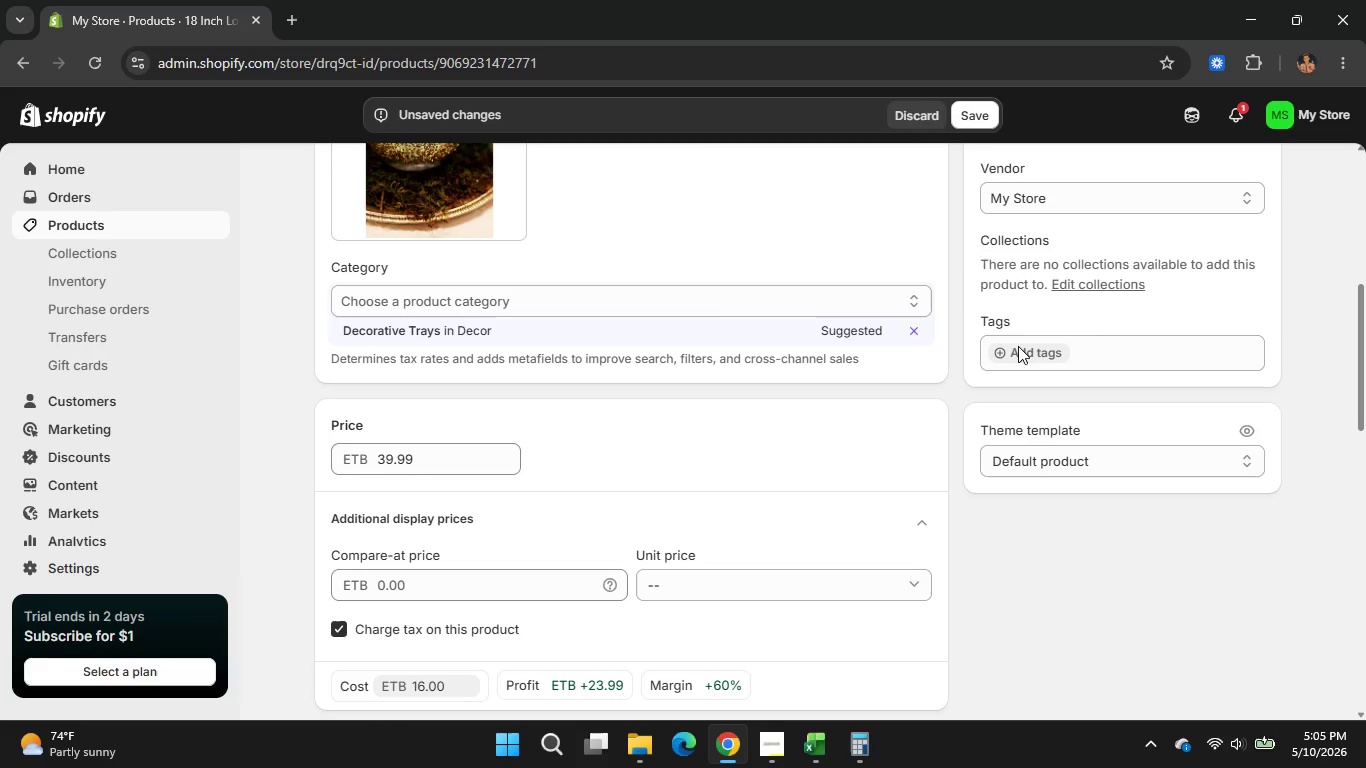 
left_click([1017, 357])
 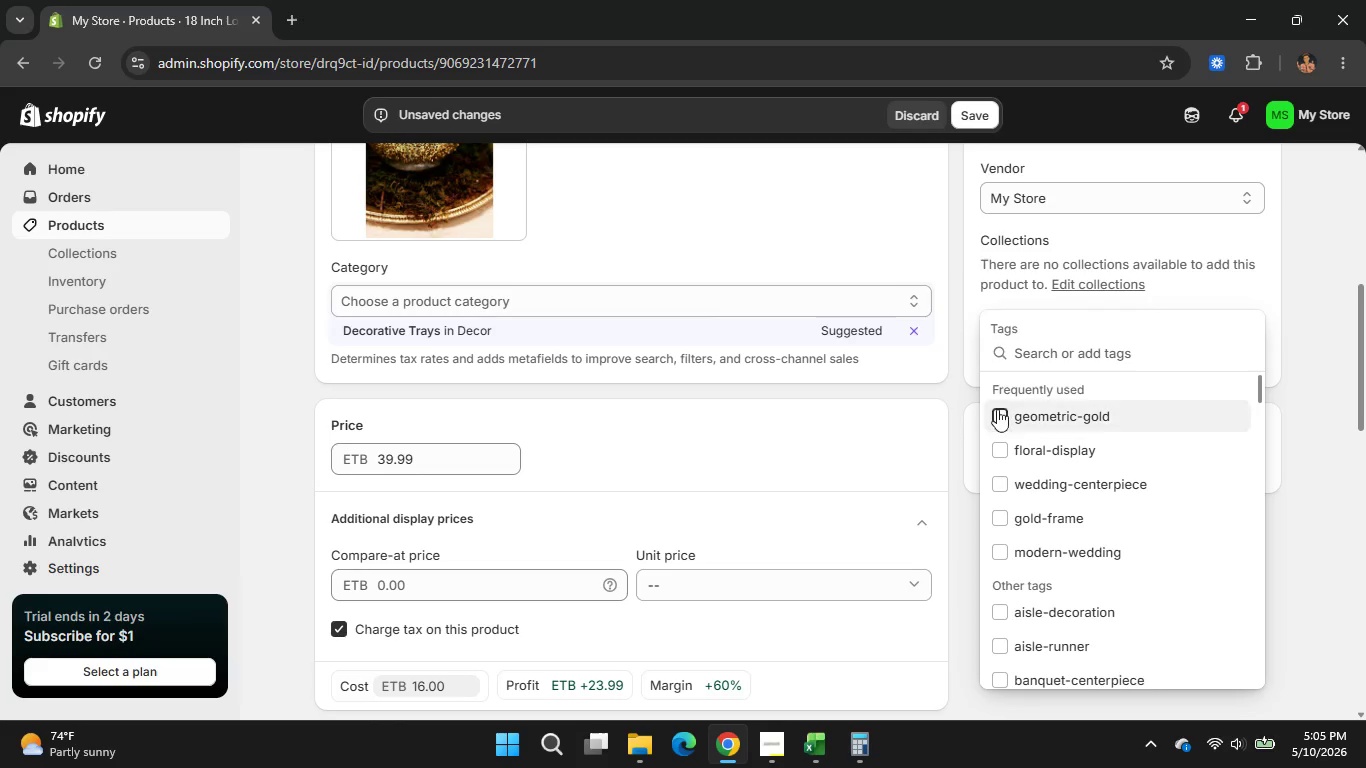 
left_click([997, 409])
 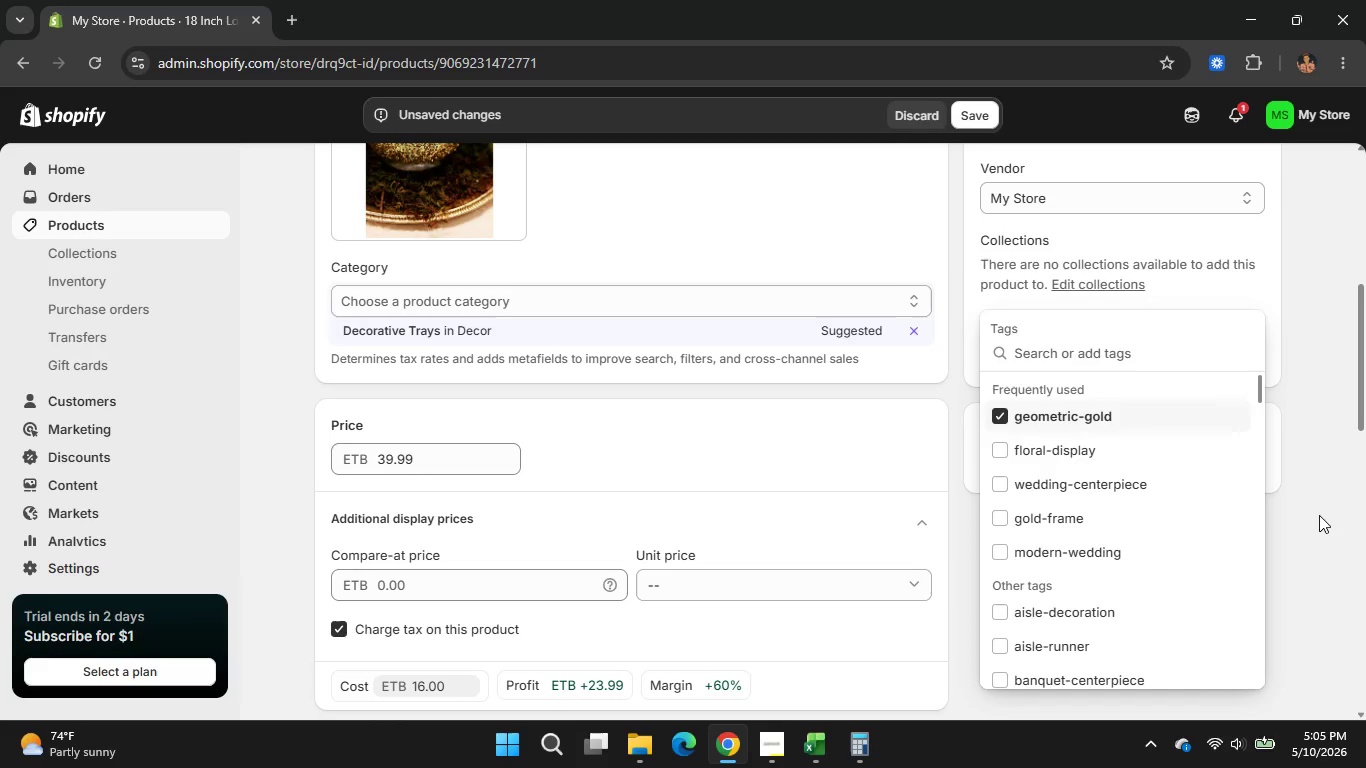 
left_click([1319, 515])
 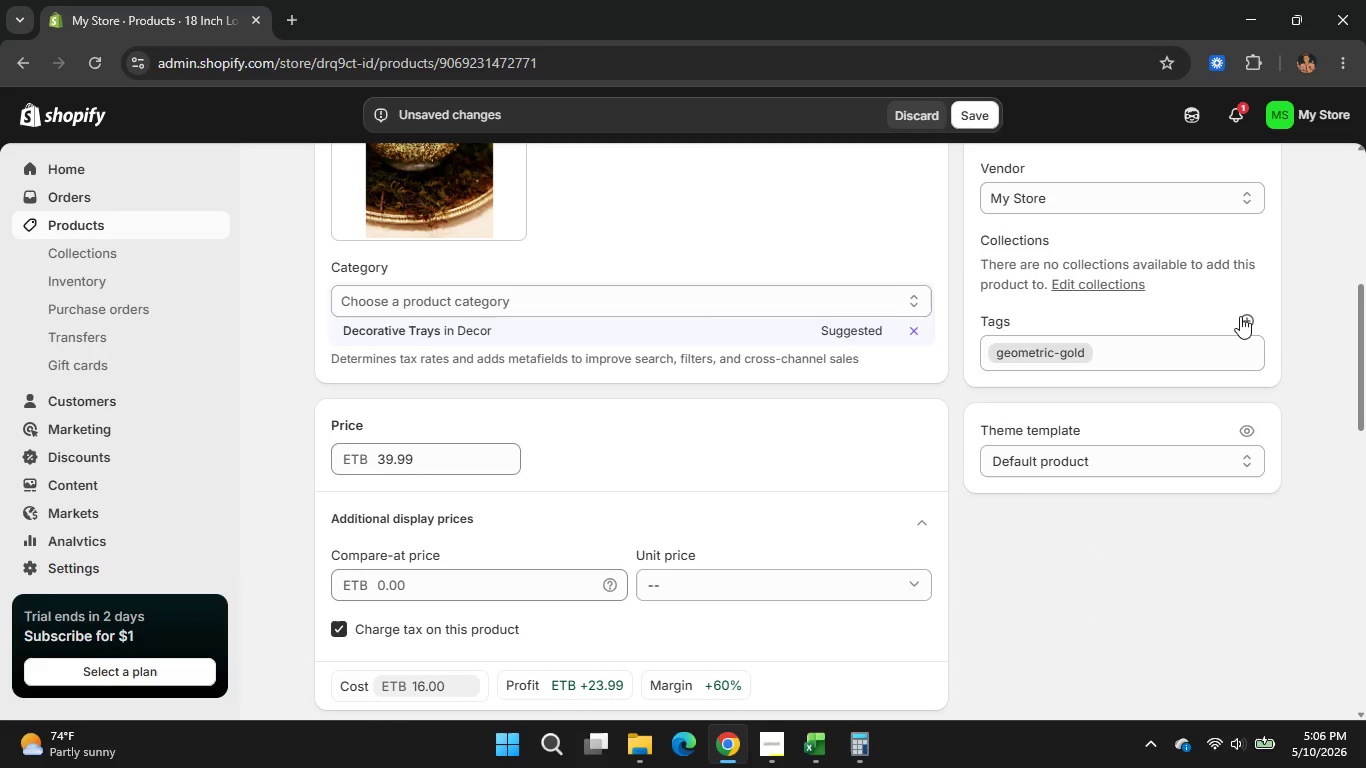 
left_click([1240, 316])
 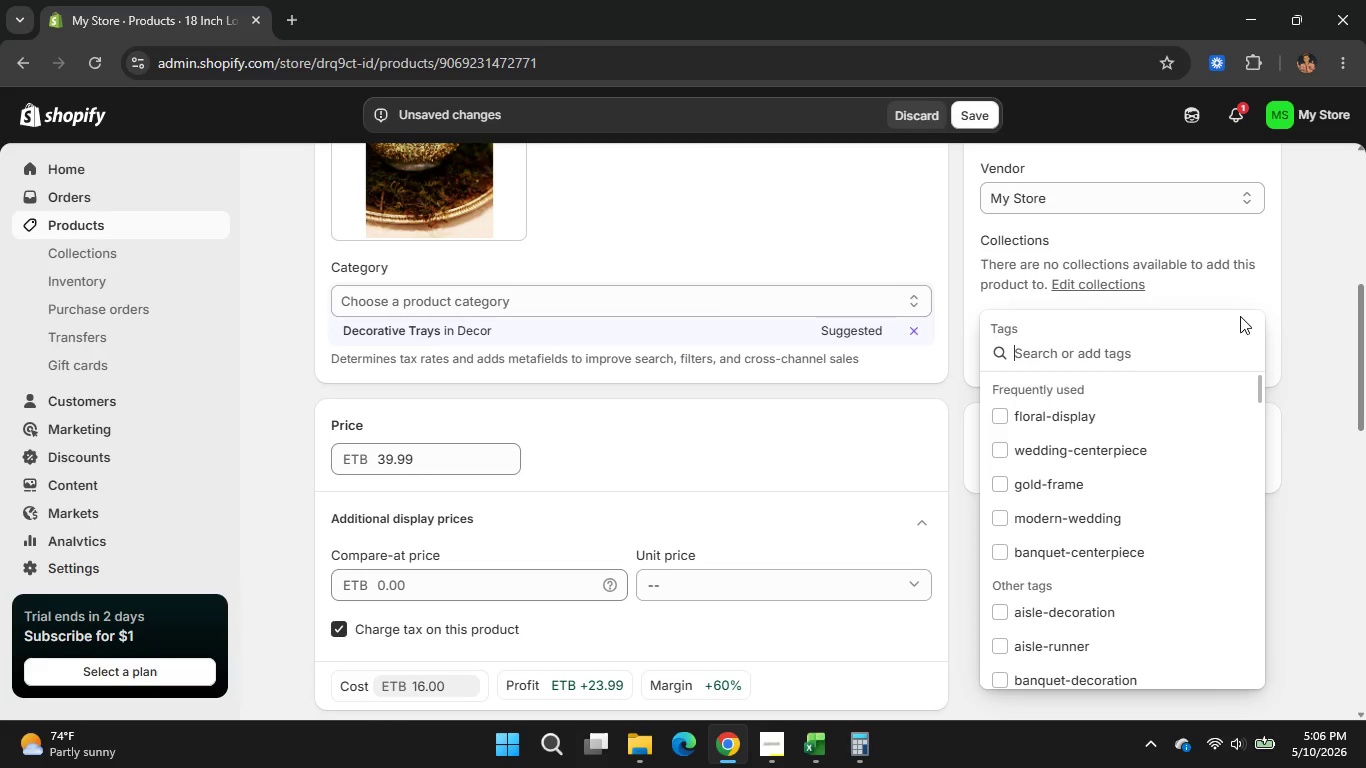 
wait(10.69)
 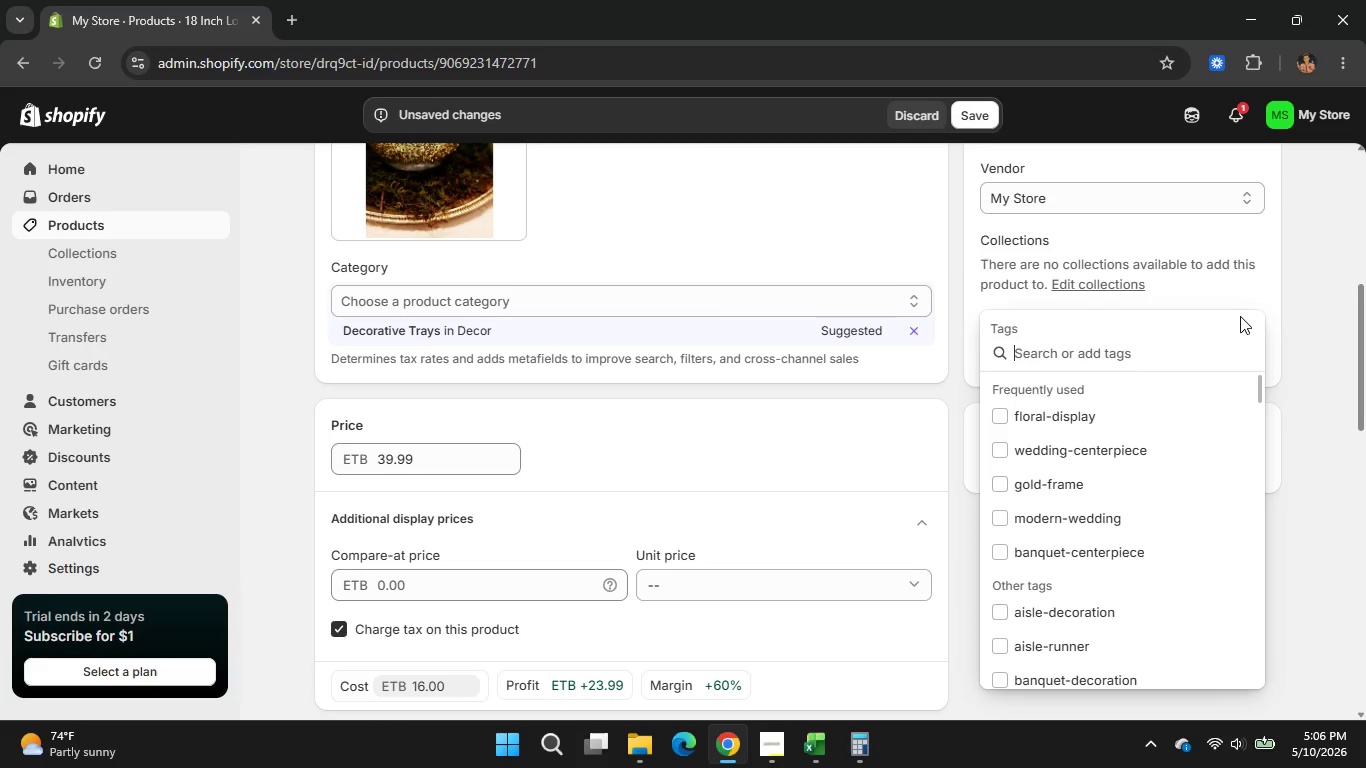 
type(floral tray)
key(Backspace)
key(Backspace)
key(Backspace)
key(Backspace)
key(Backspace)
type(-tray)
 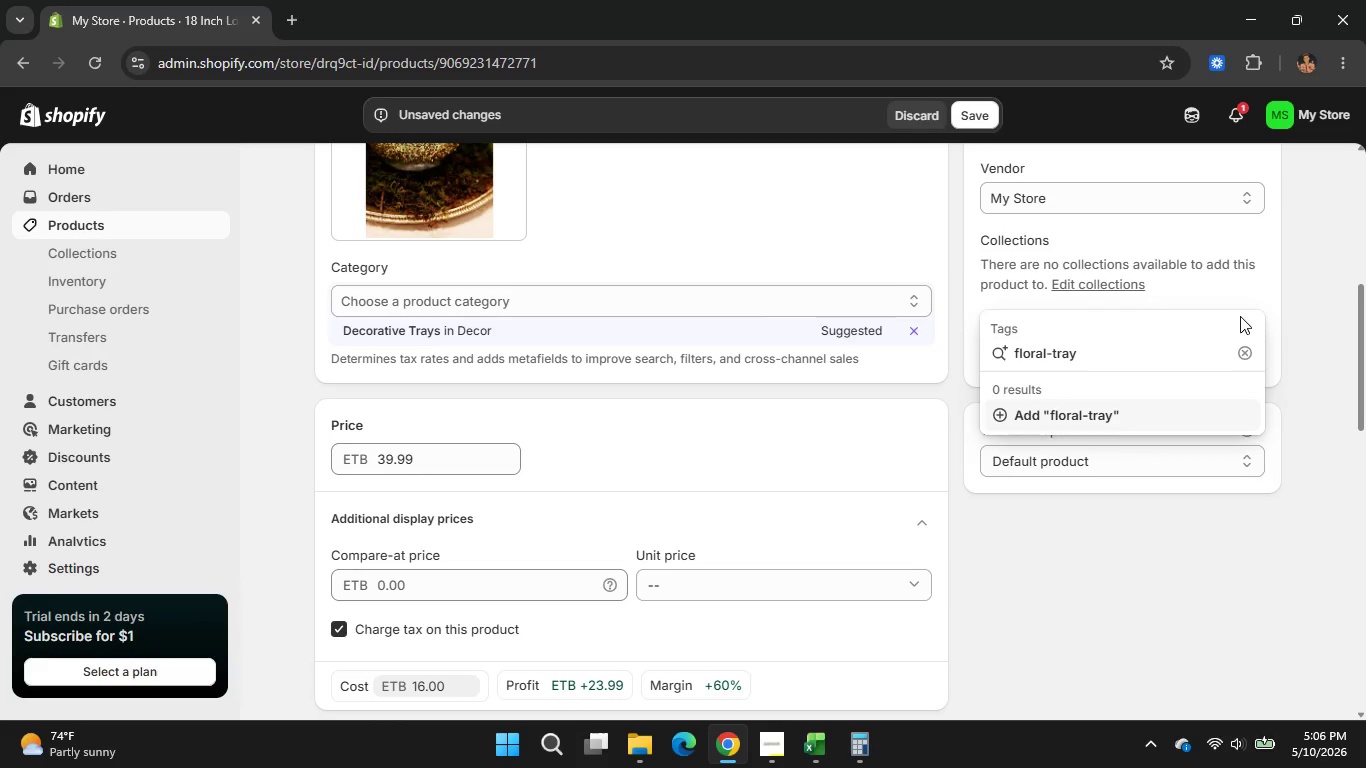 
key(Enter)
 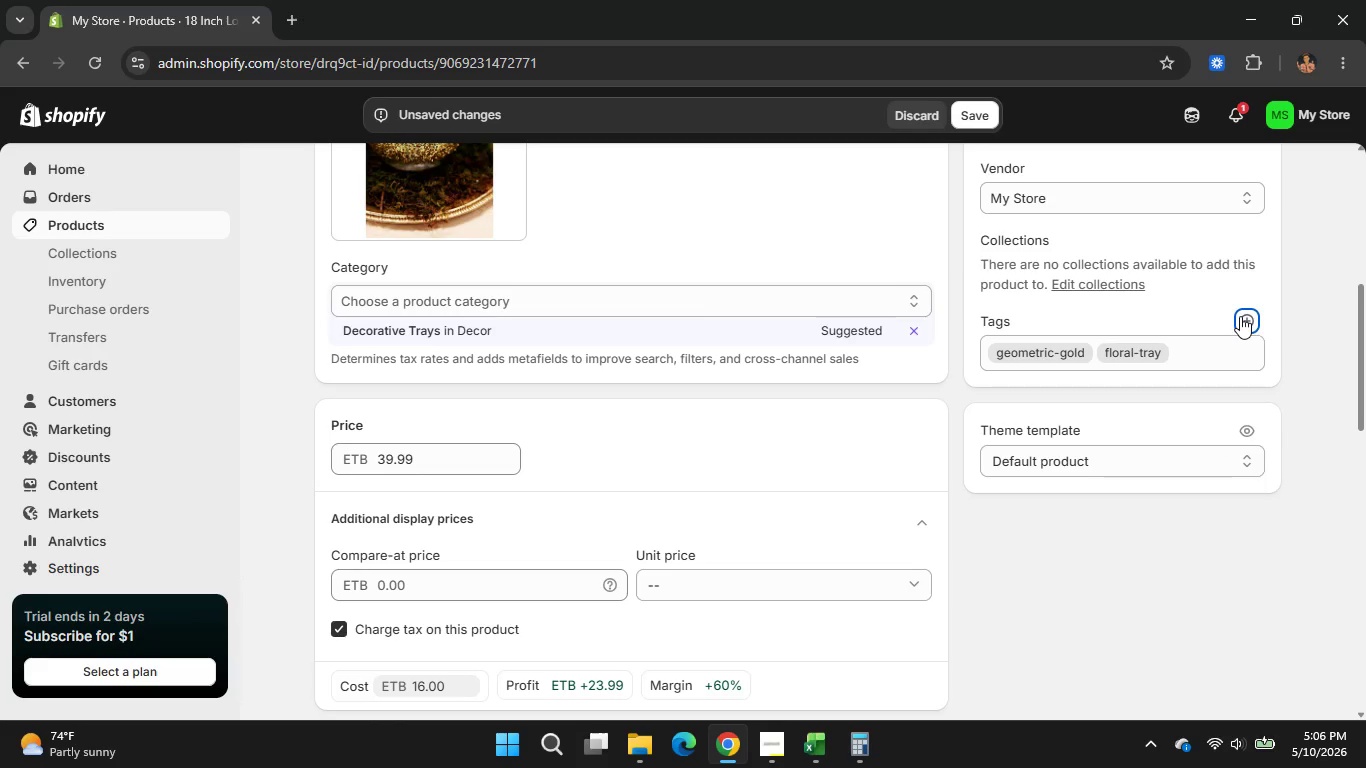 
type(centerpiece-base)
 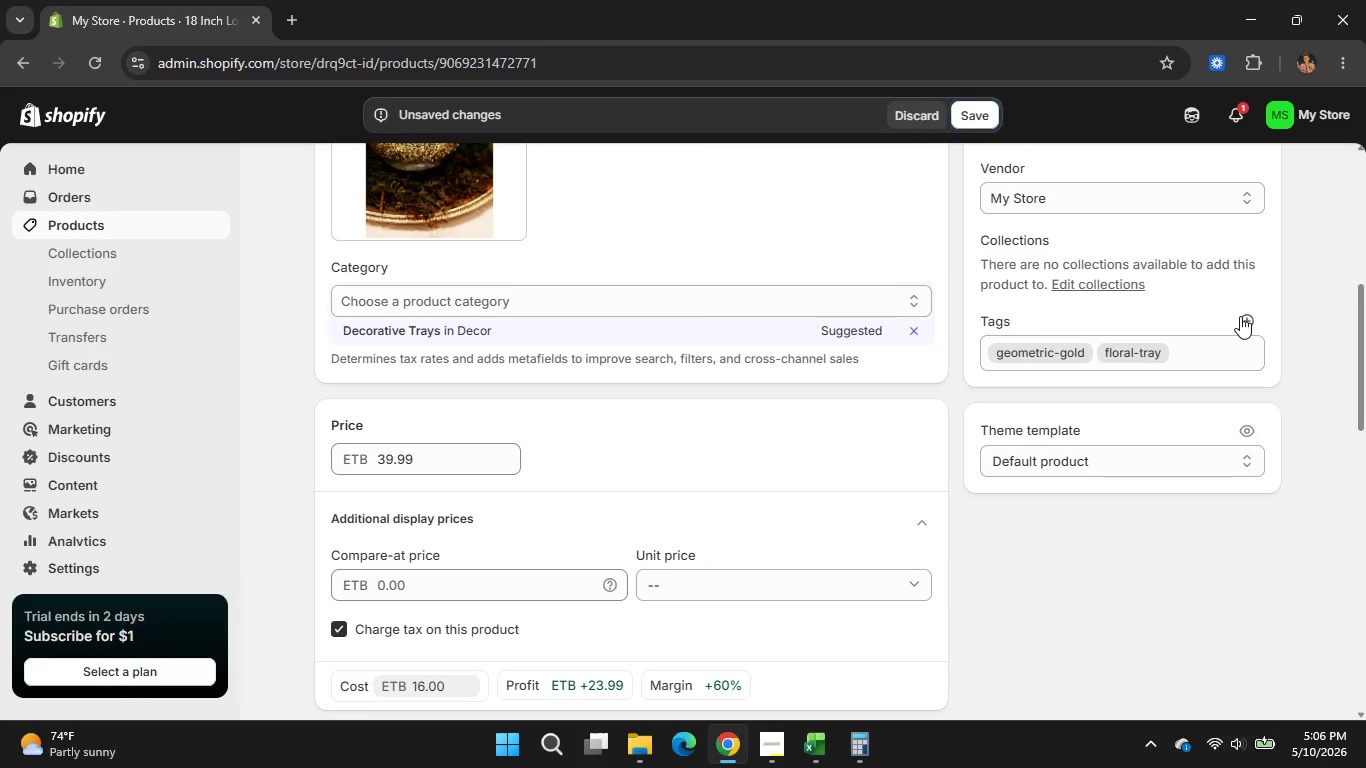 
left_click([1240, 316])
 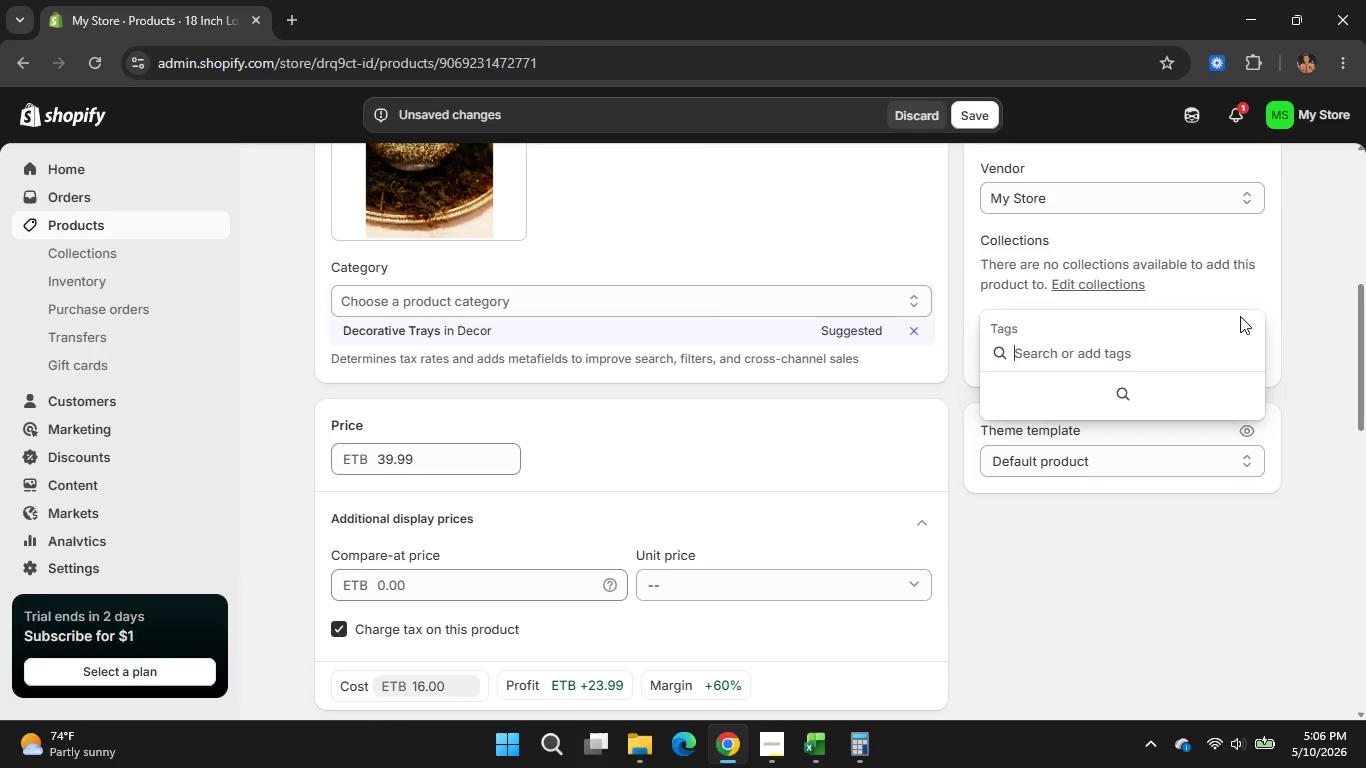 
type(centerpiece-base)
 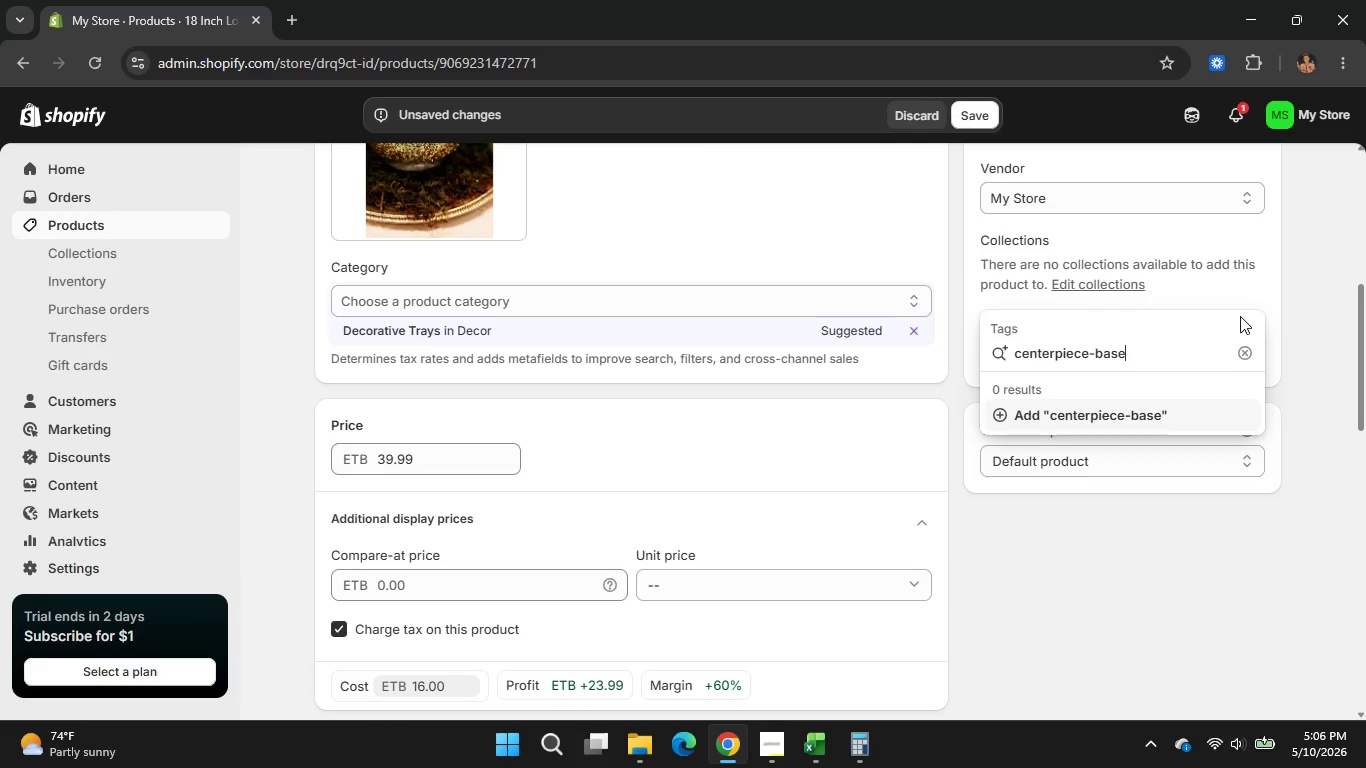 
key(Enter)
 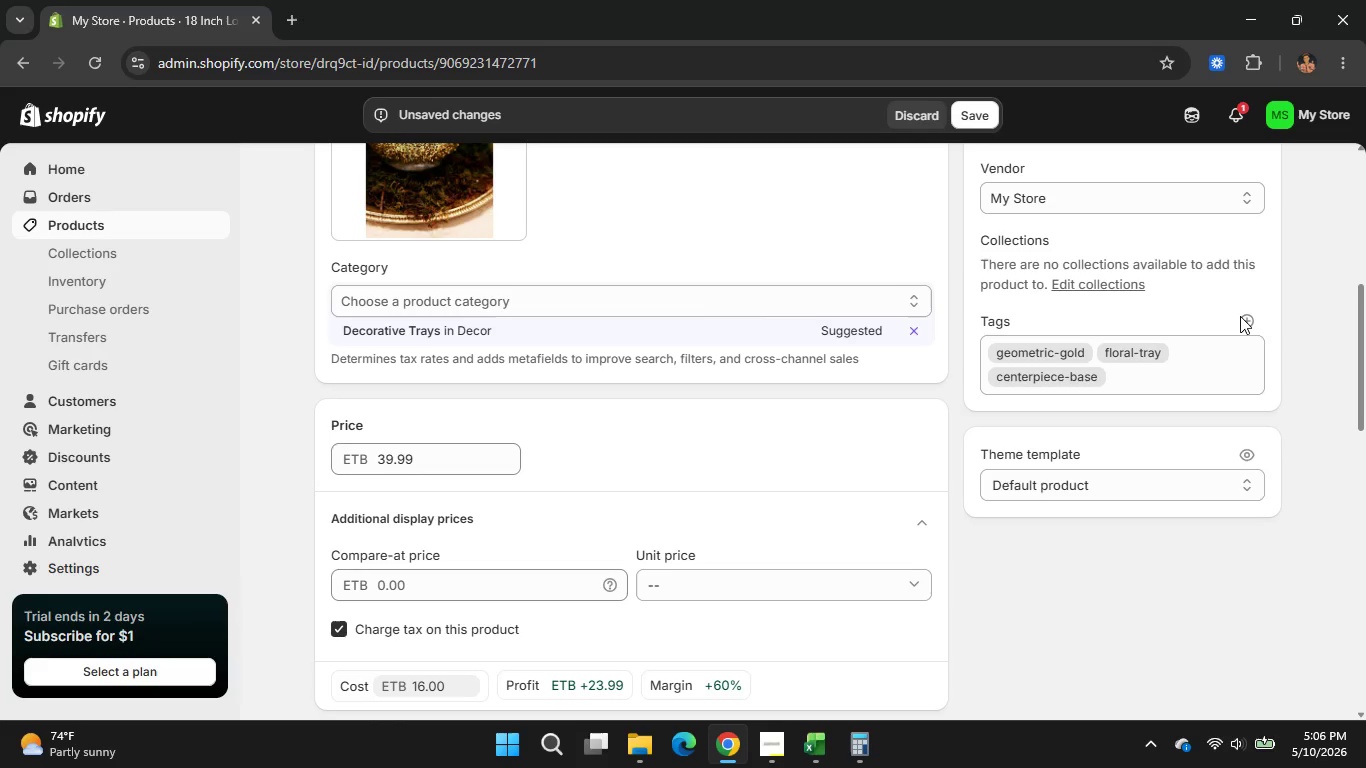 
type(wedd)
 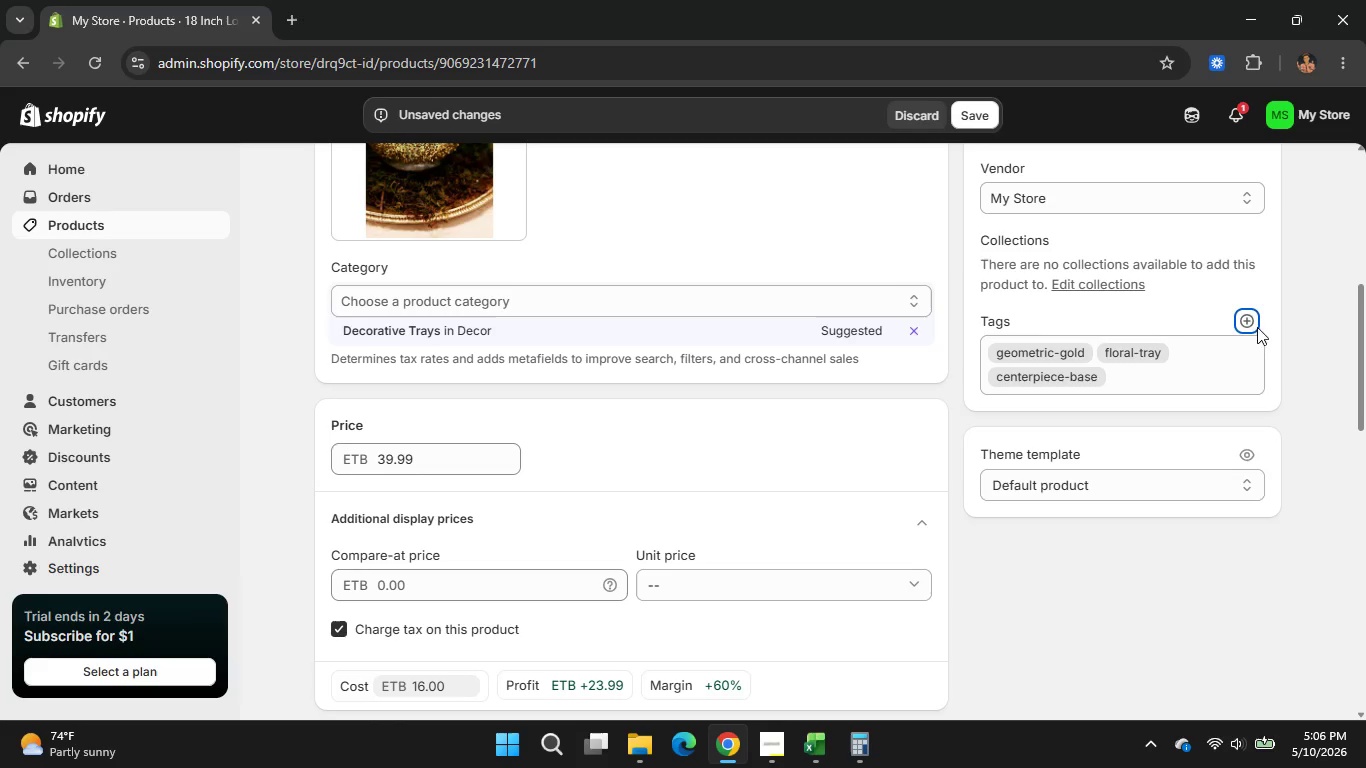 
left_click([1253, 311])
 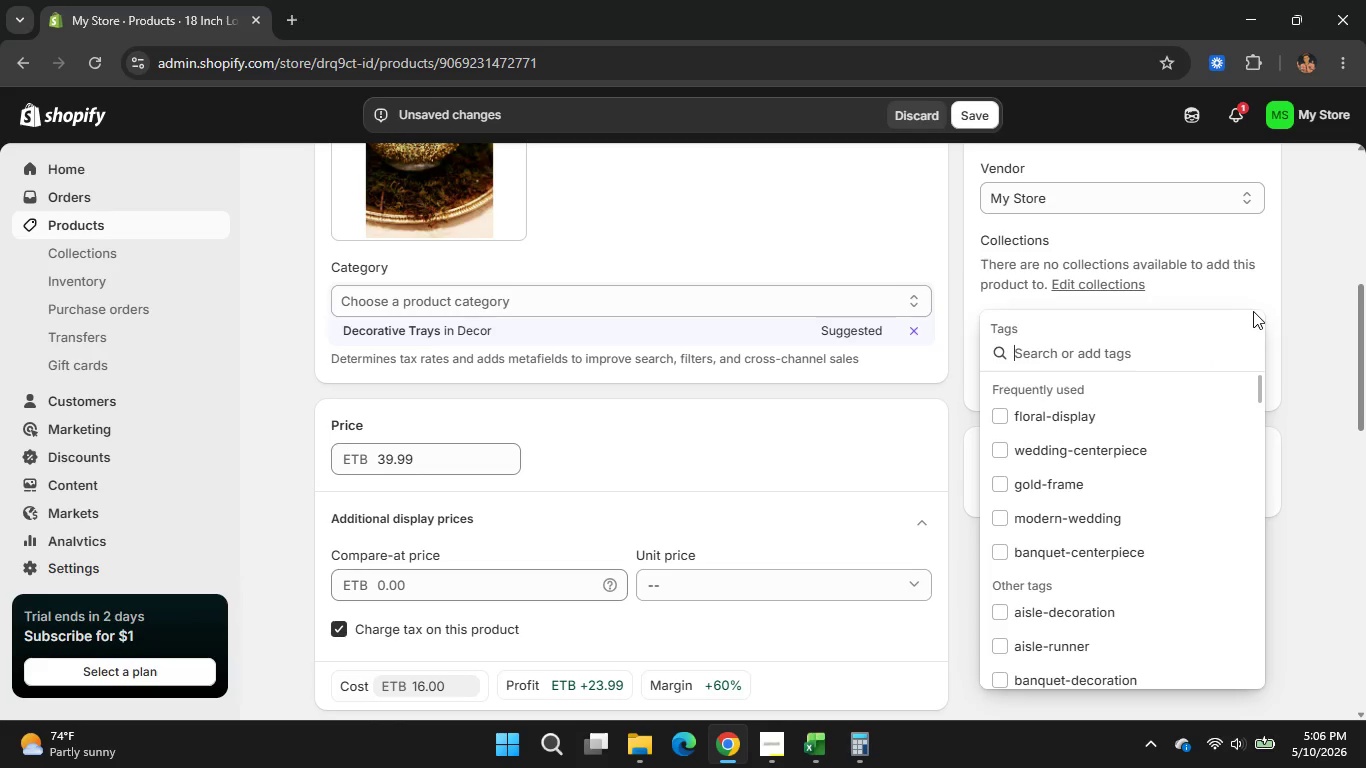 
type(wedd)
 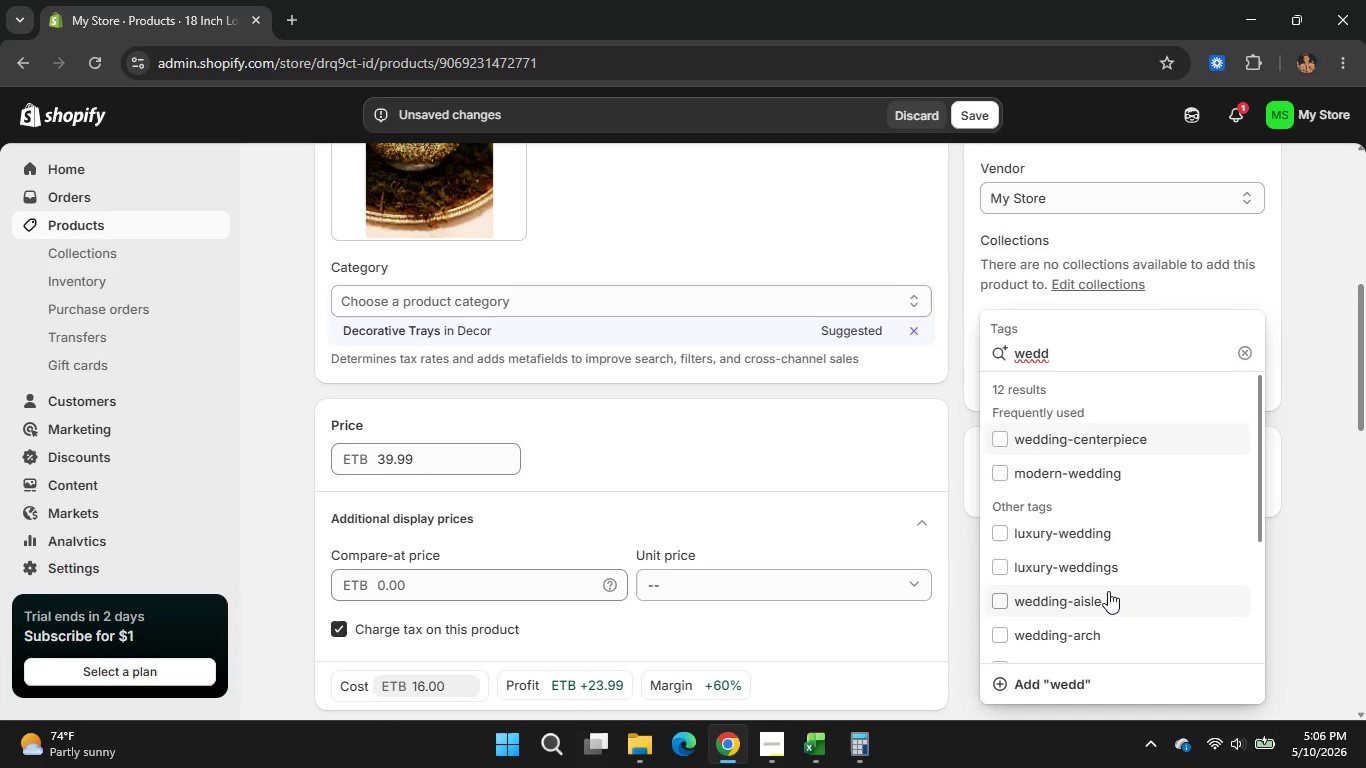 
scroll: coordinate [1108, 591], scroll_direction: none, amount: 0.0
 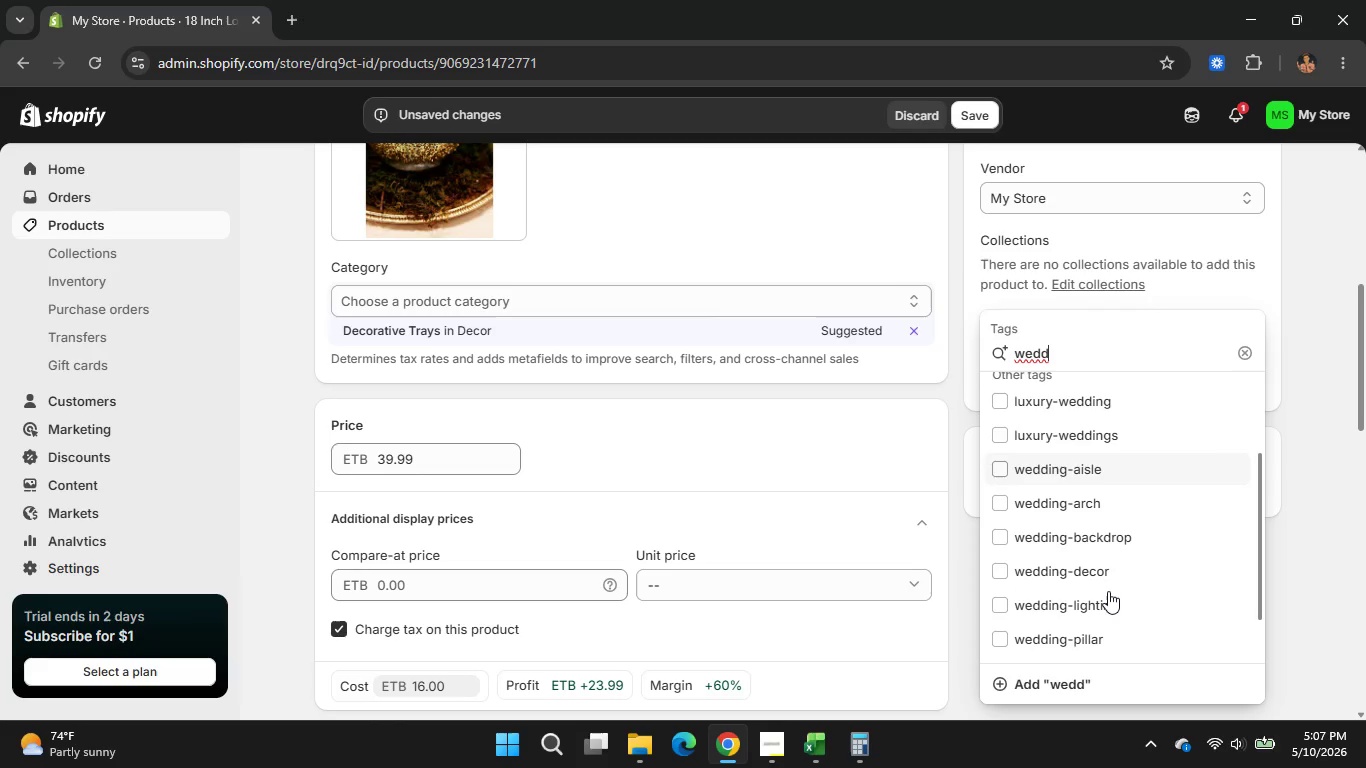 
scroll: coordinate [1108, 591], scroll_direction: down, amount: 1.0
 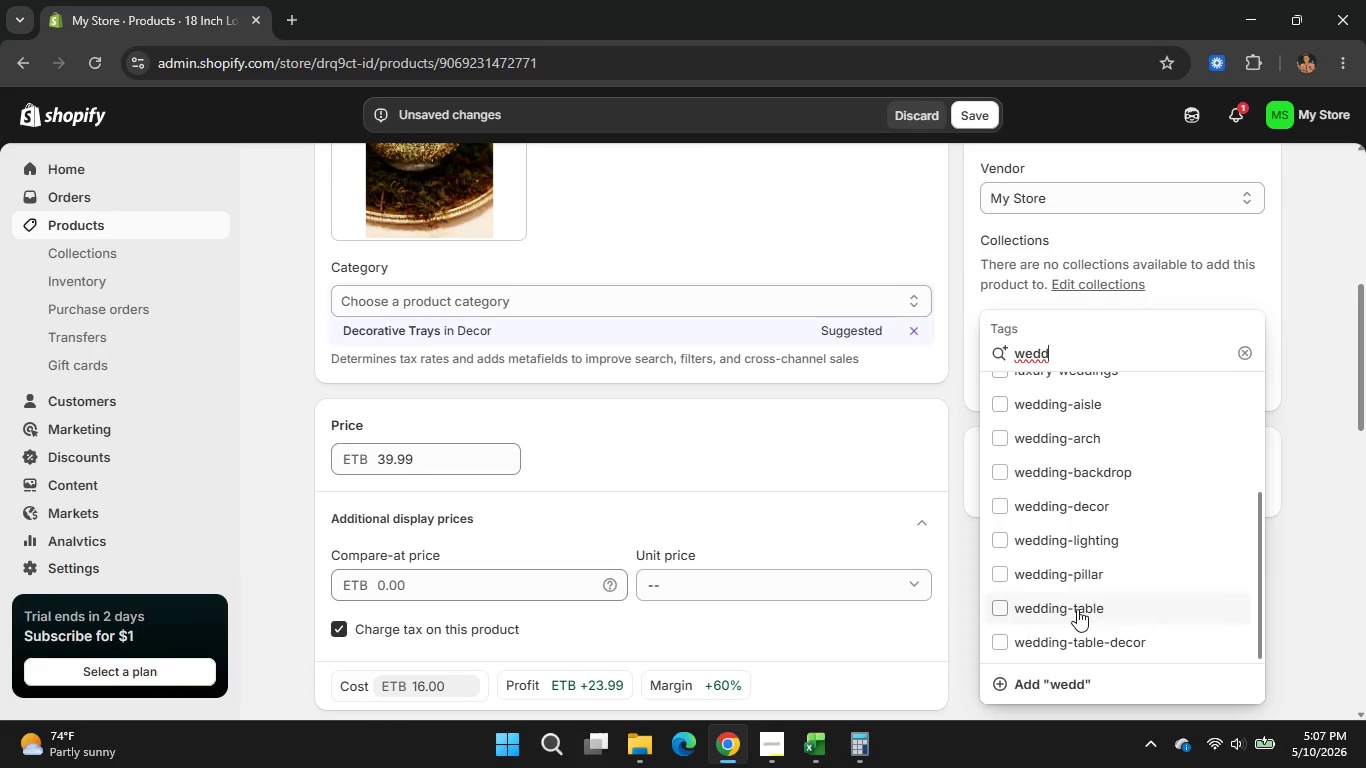 
left_click([1077, 609])
 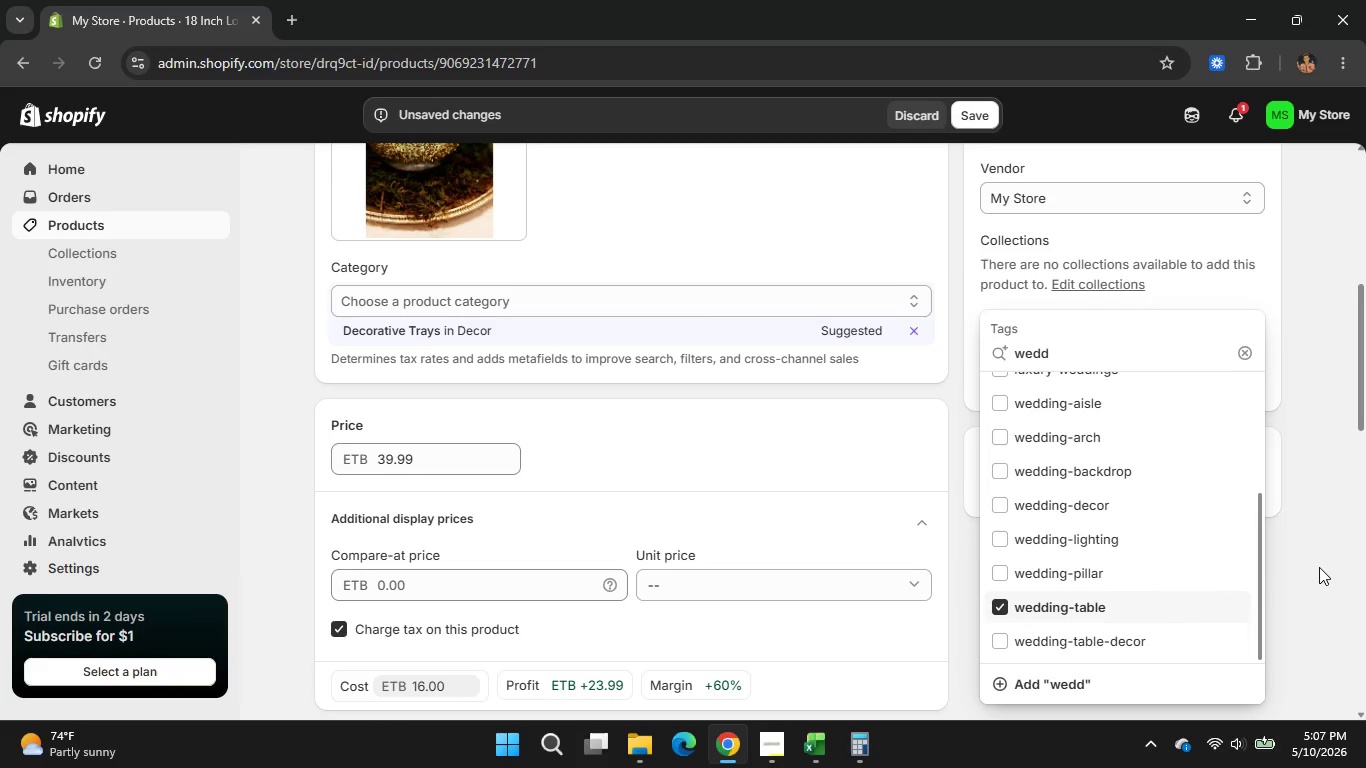 
wait(6.66)
 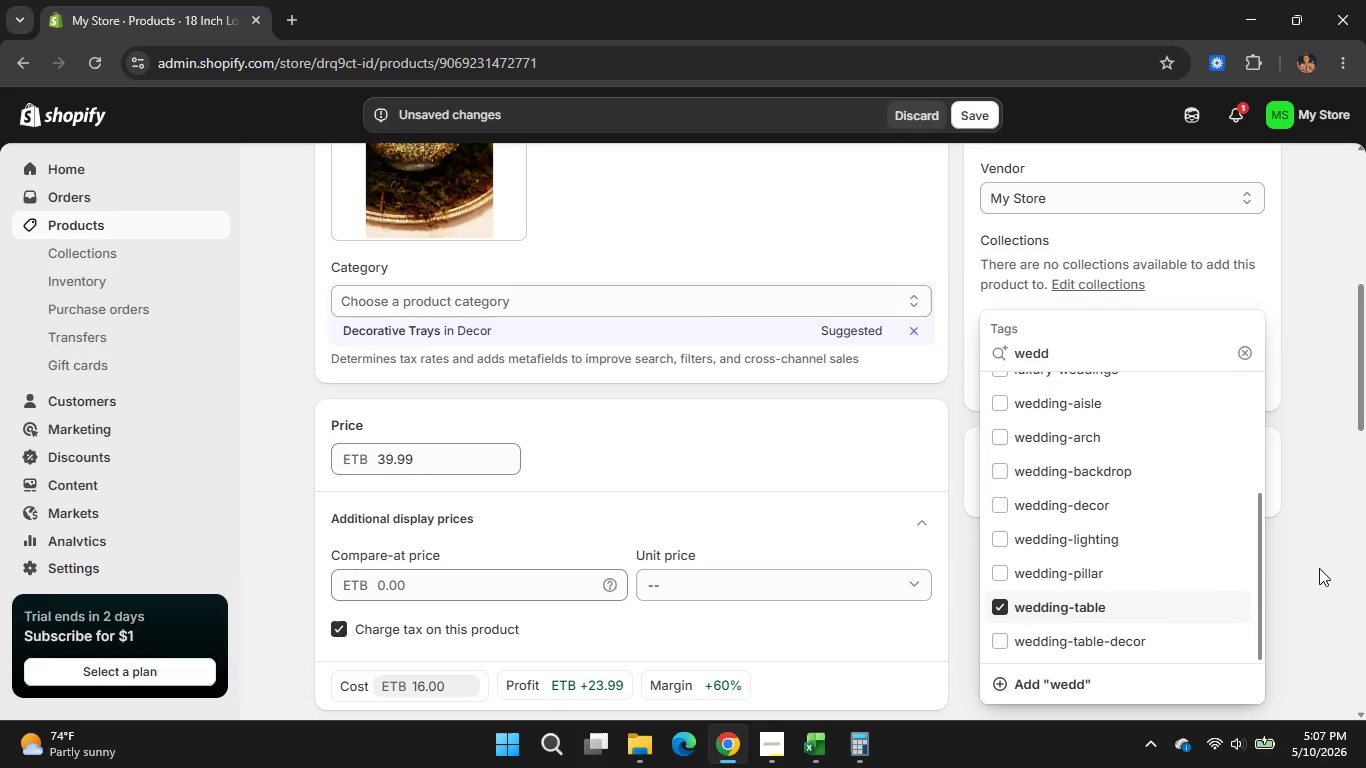 
left_click([1319, 567])
 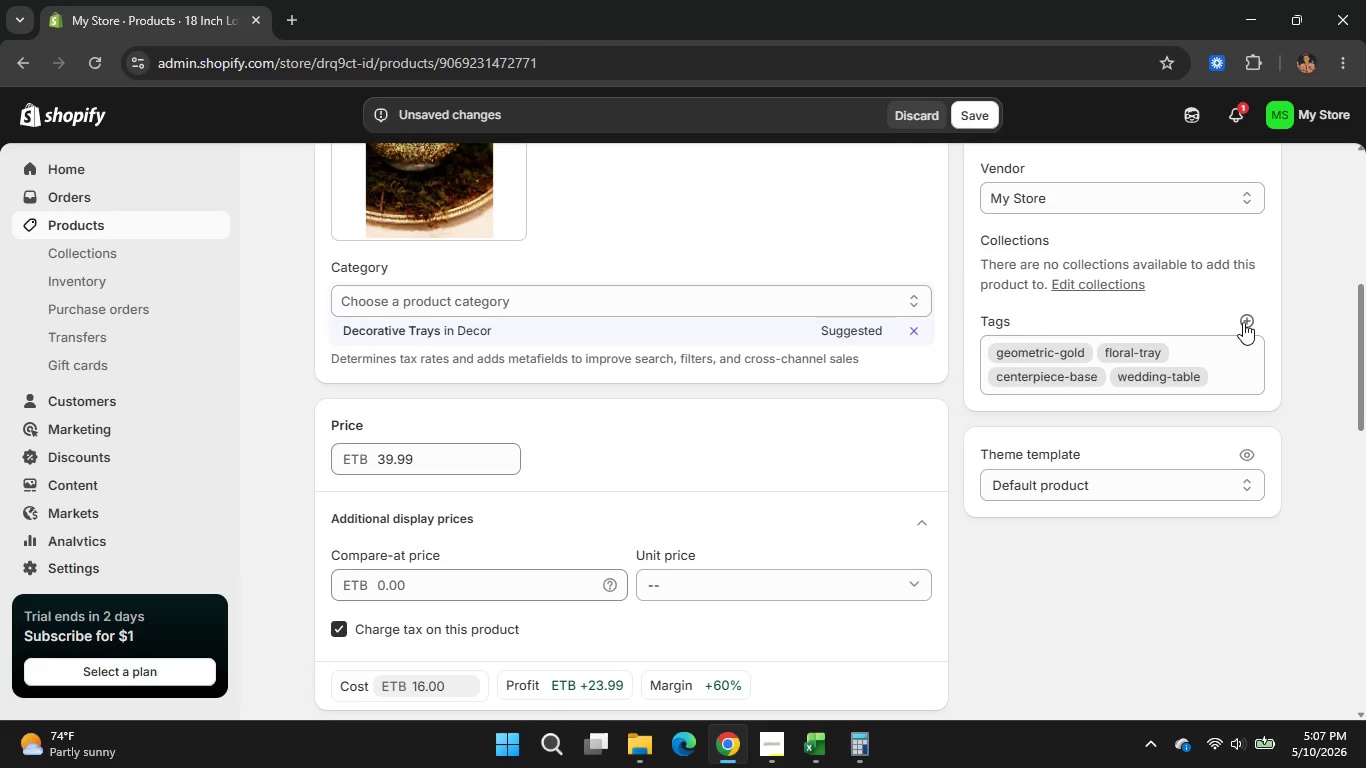 
left_click([1243, 322])
 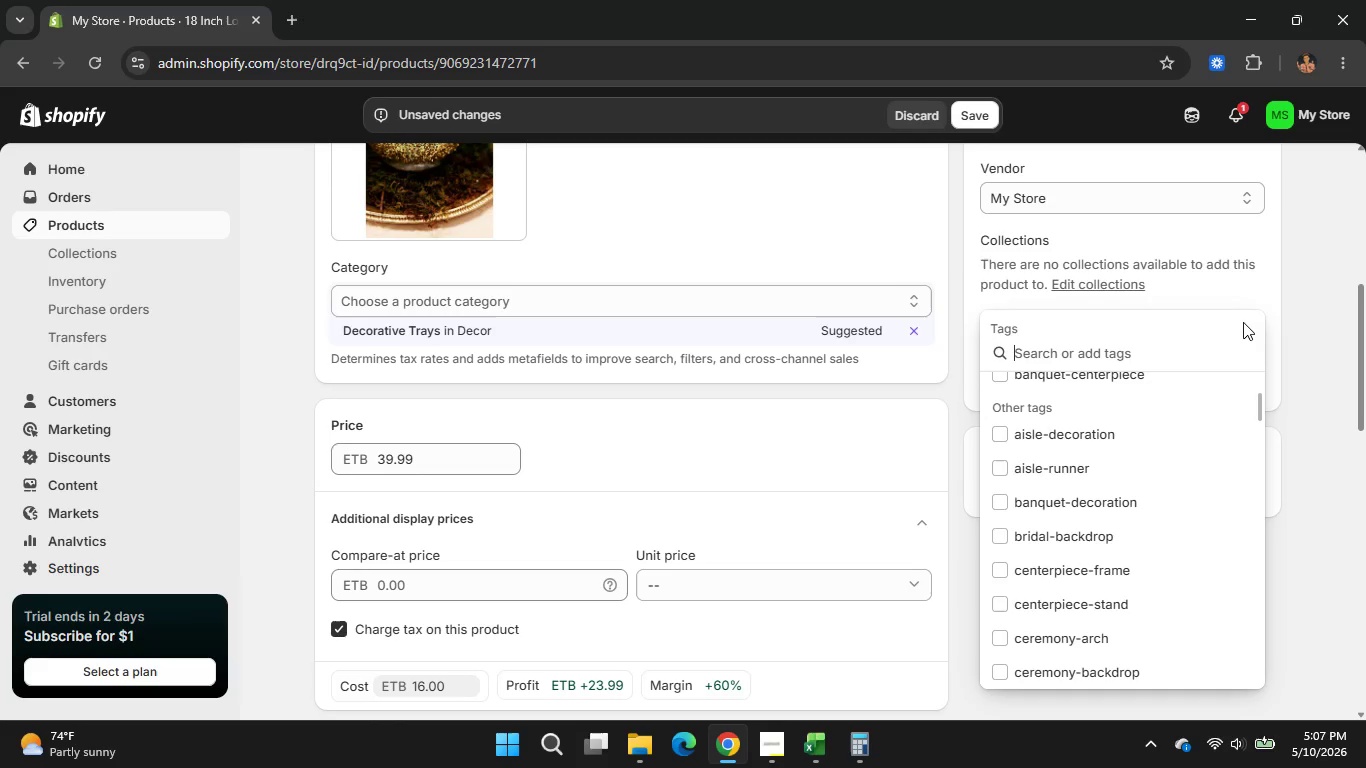 
type(gol)
 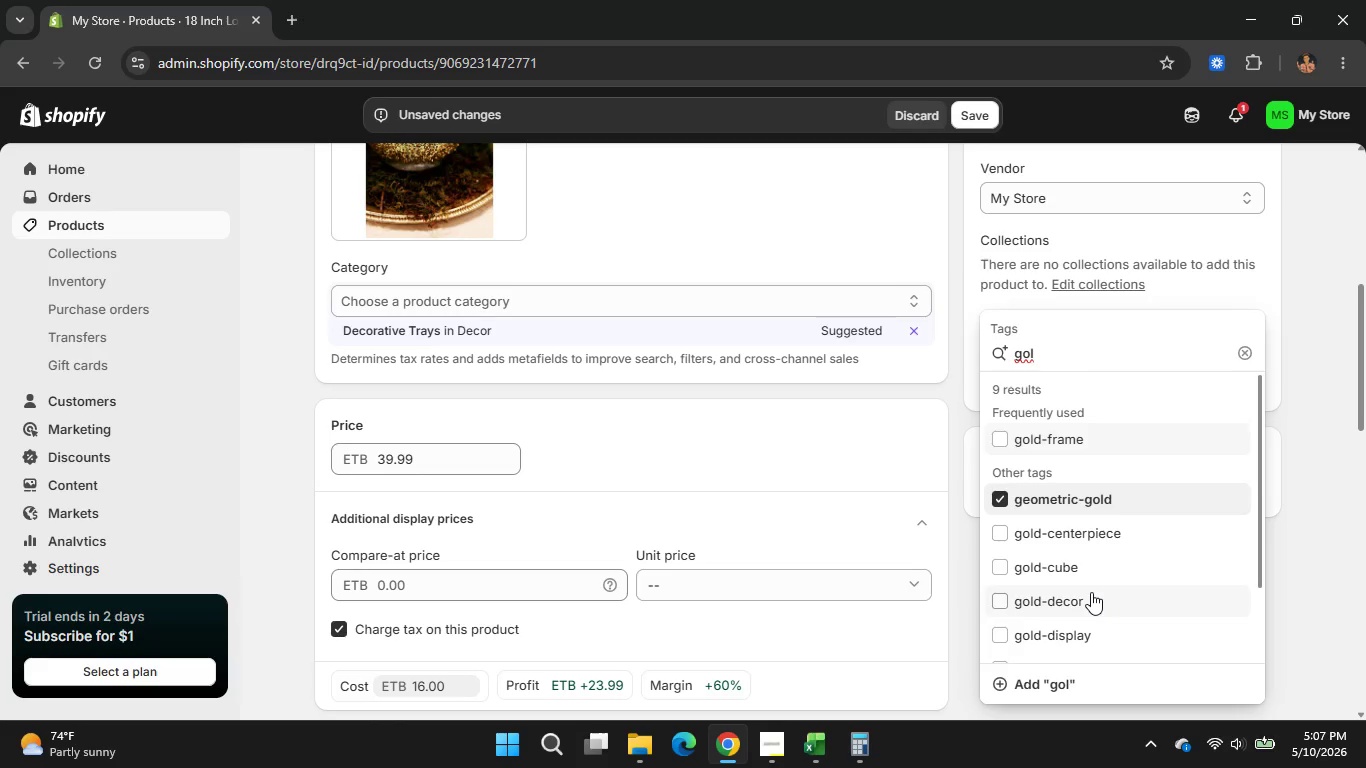 
left_click([1060, 627])
 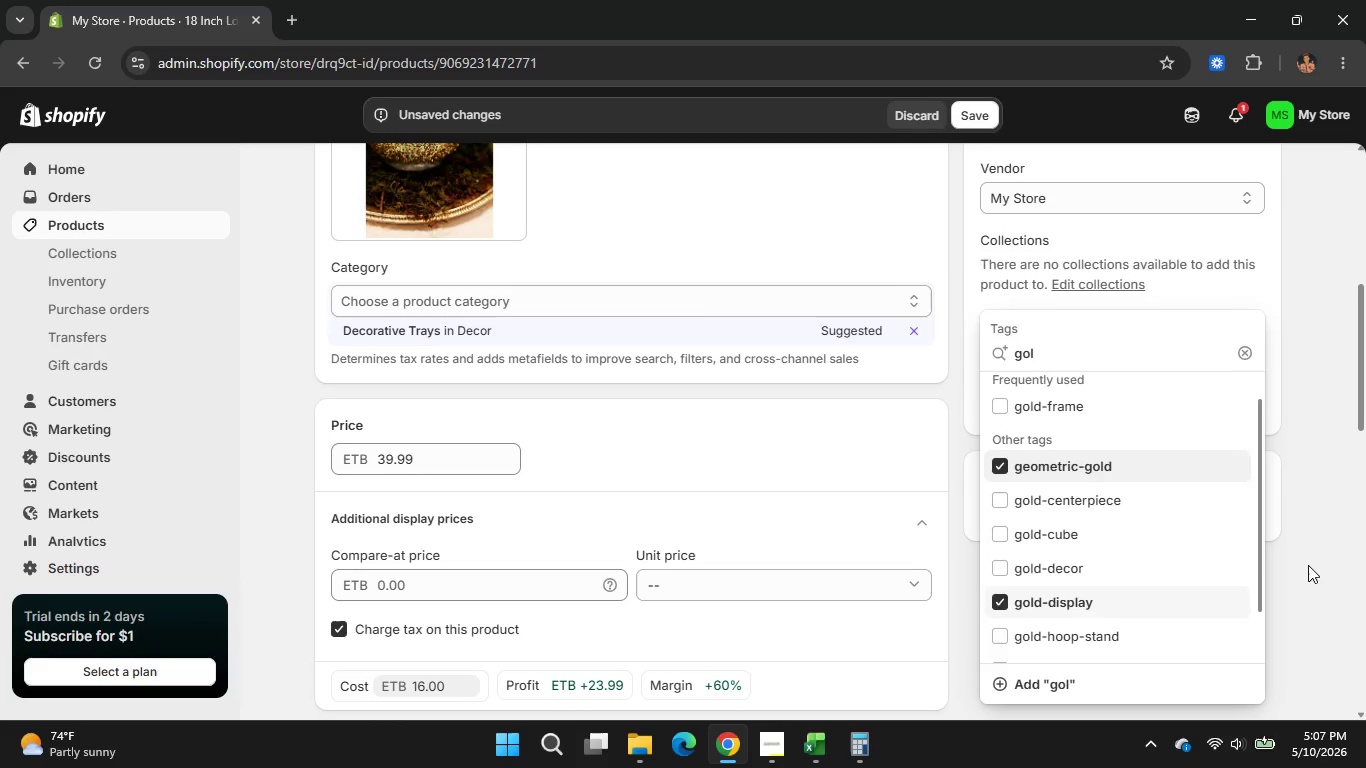 
left_click([1308, 565])
 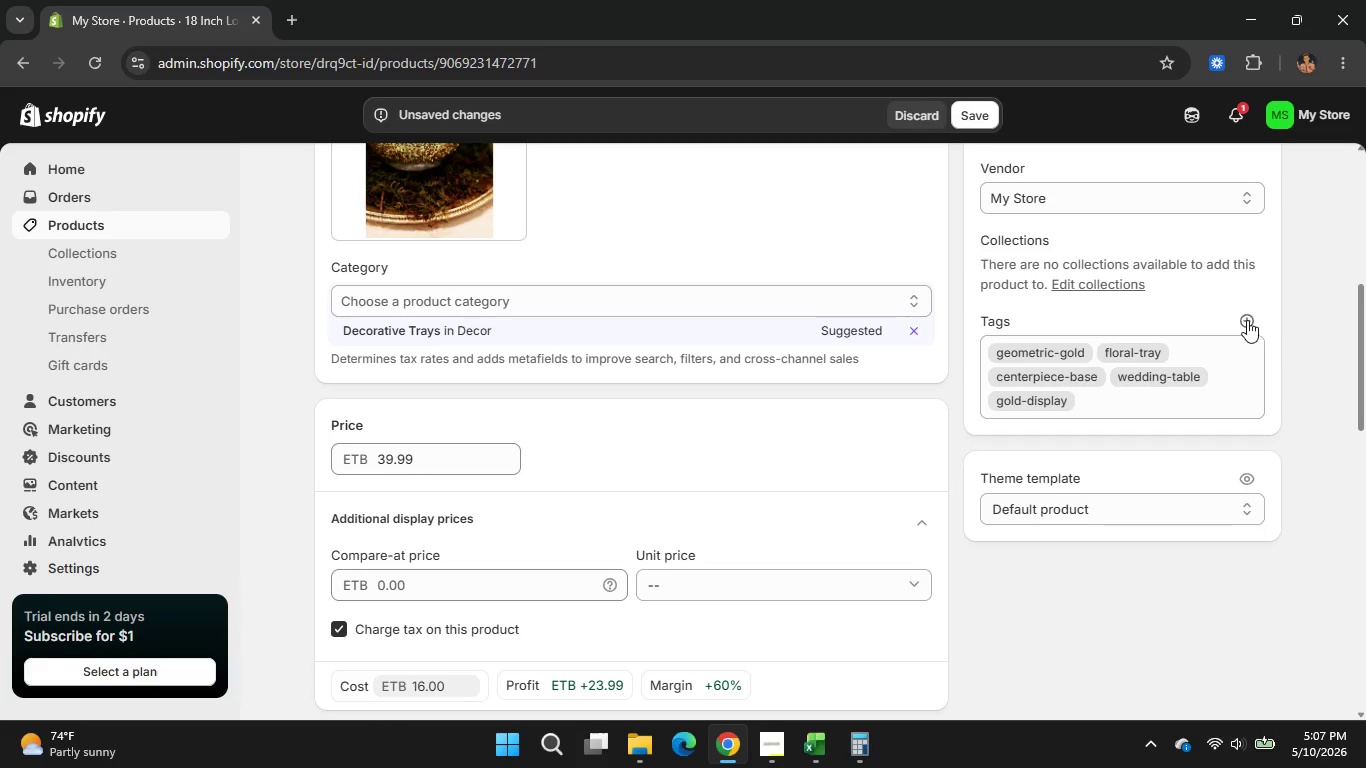 
left_click([1247, 320])
 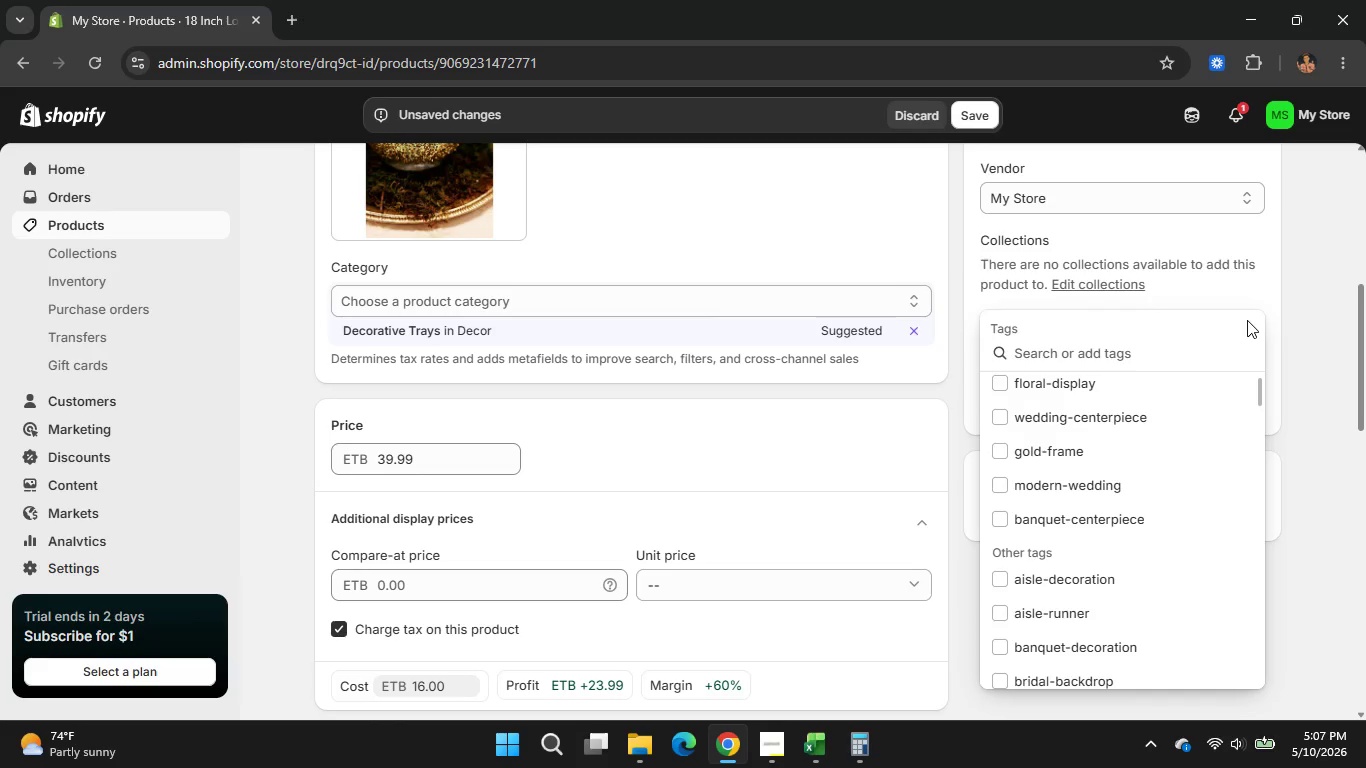 
type(flor)
 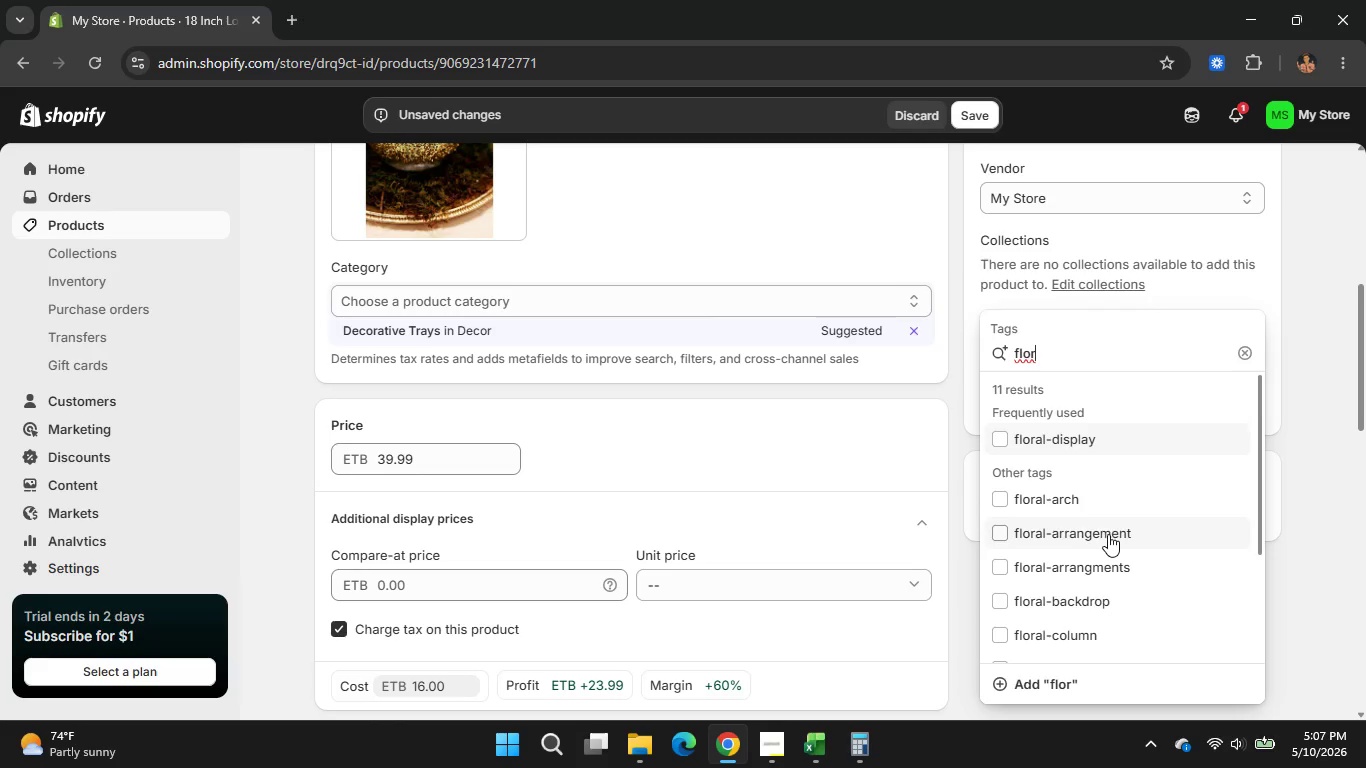 
left_click([1108, 533])
 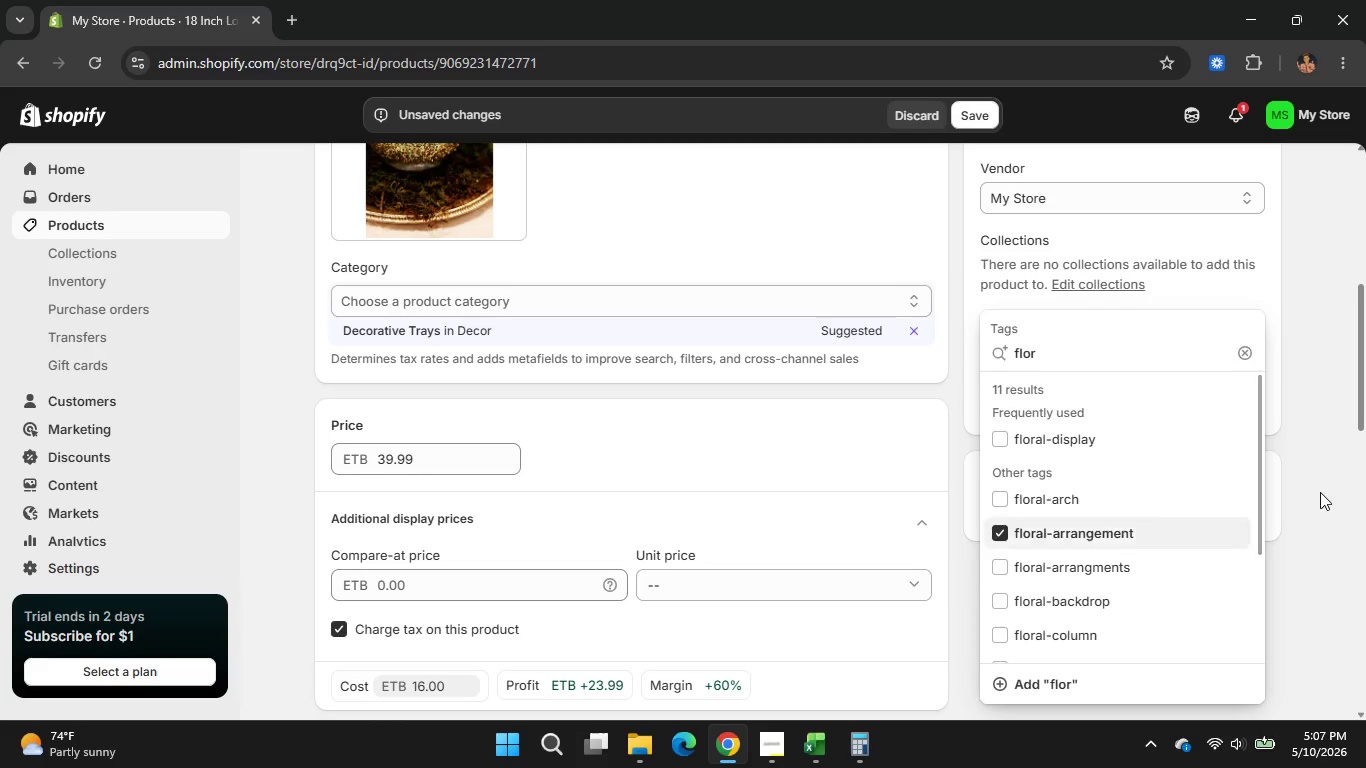 
left_click([1320, 492])
 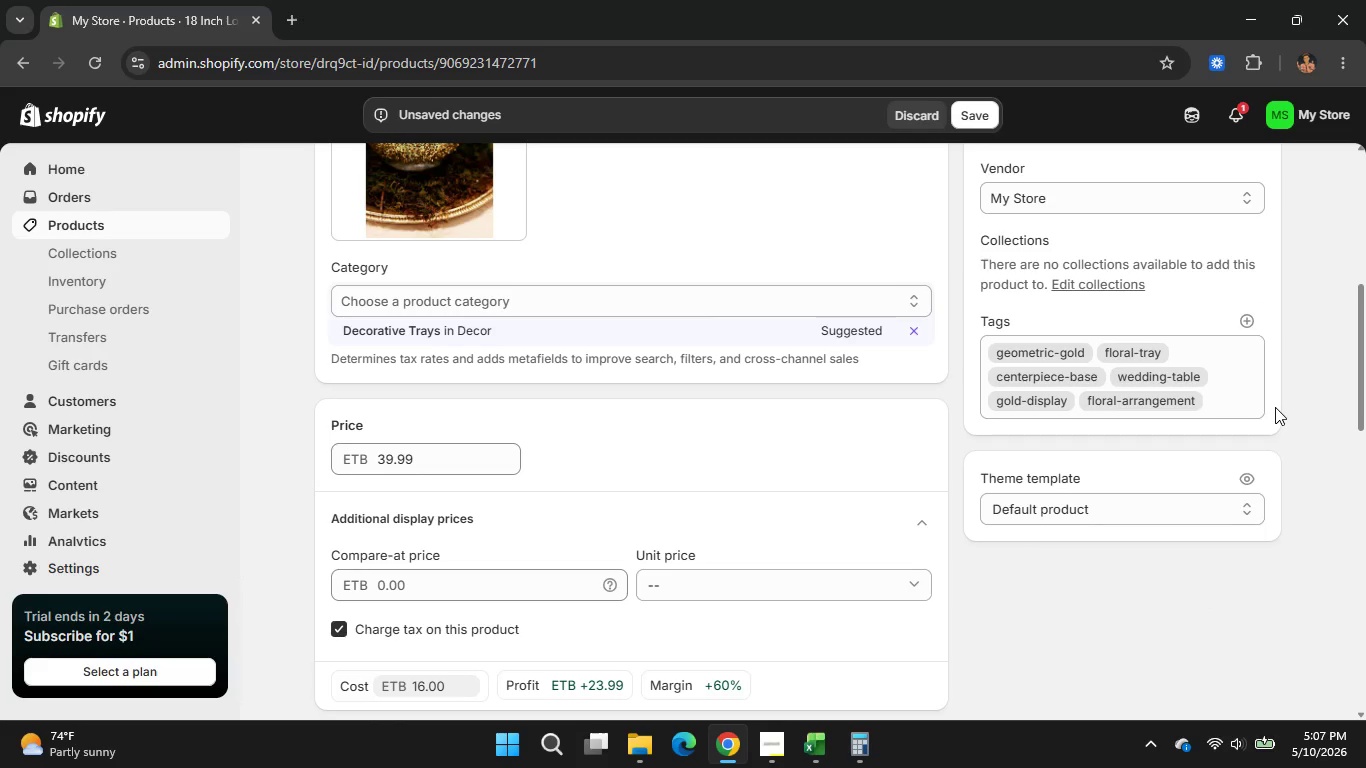 
left_click([1250, 318])
 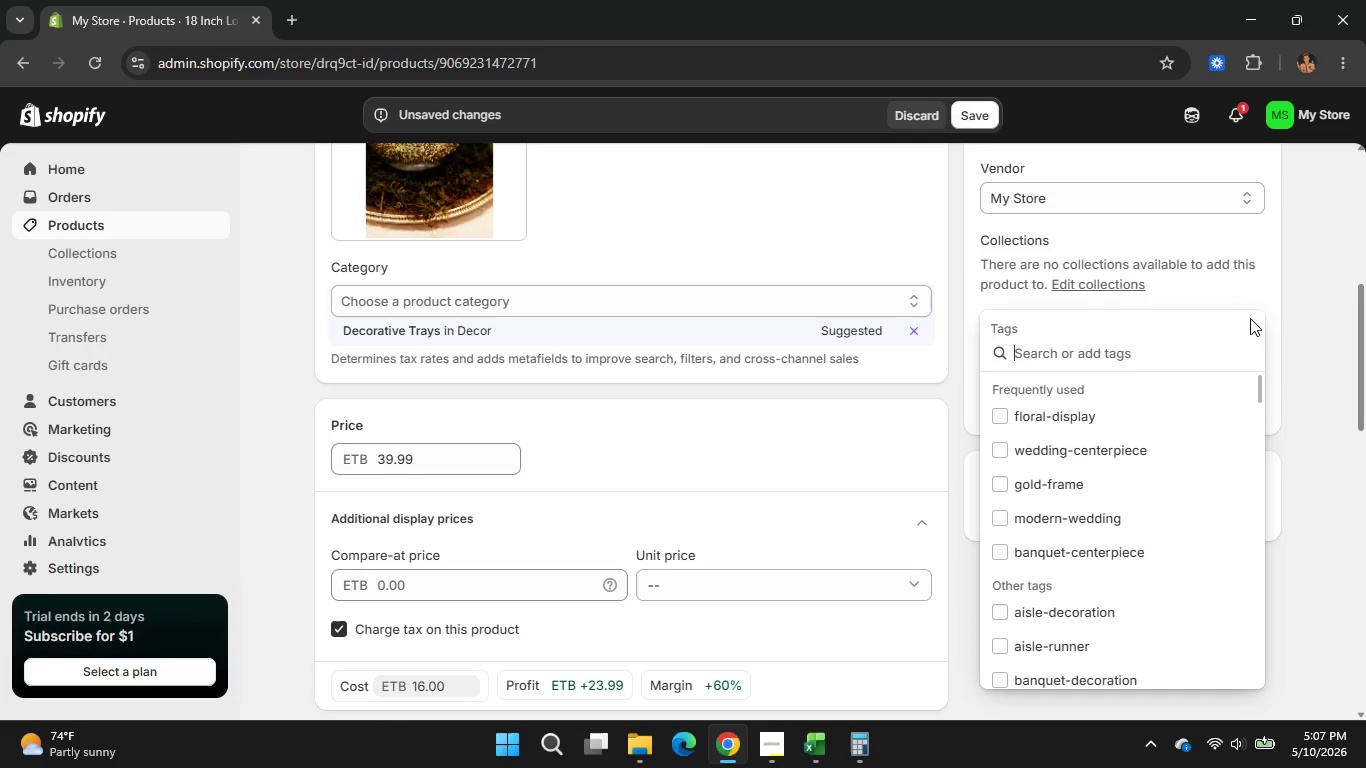 
type(ban)
 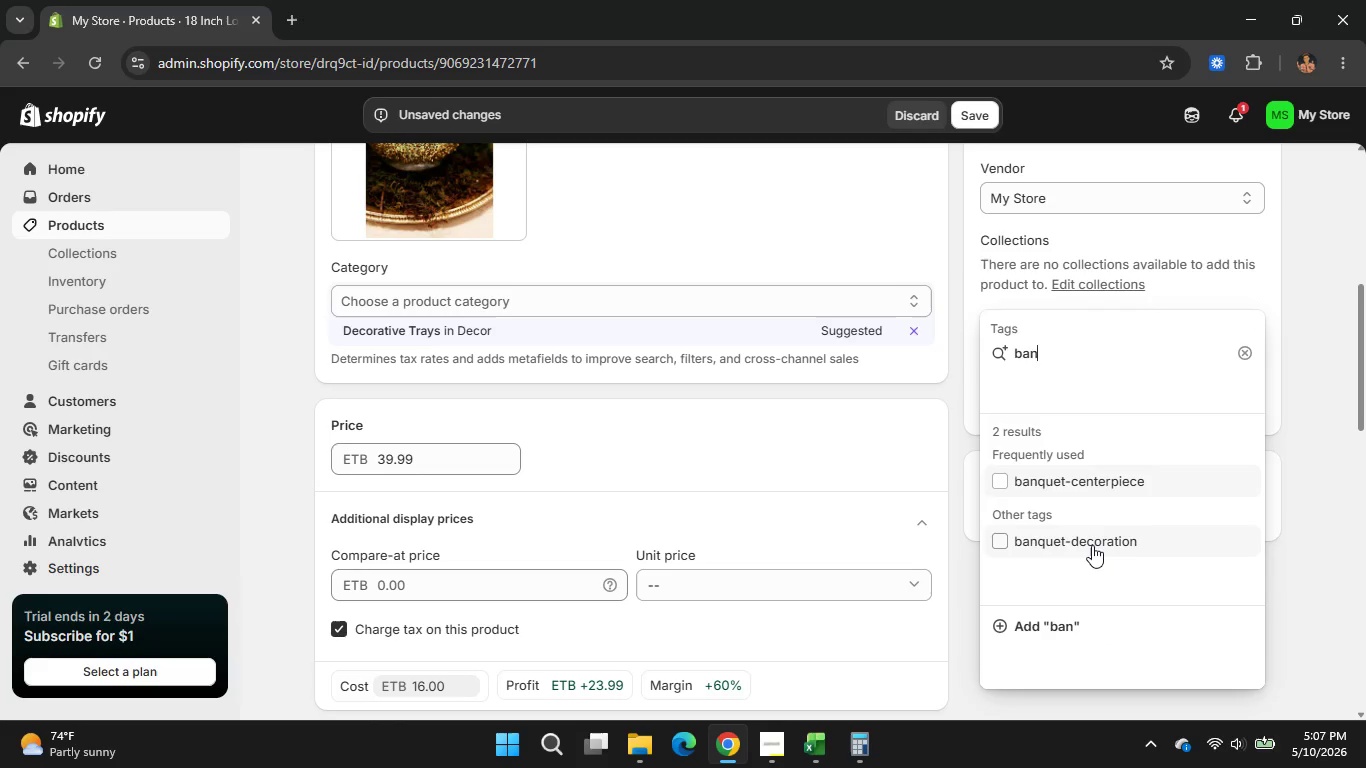 
left_click([1092, 545])
 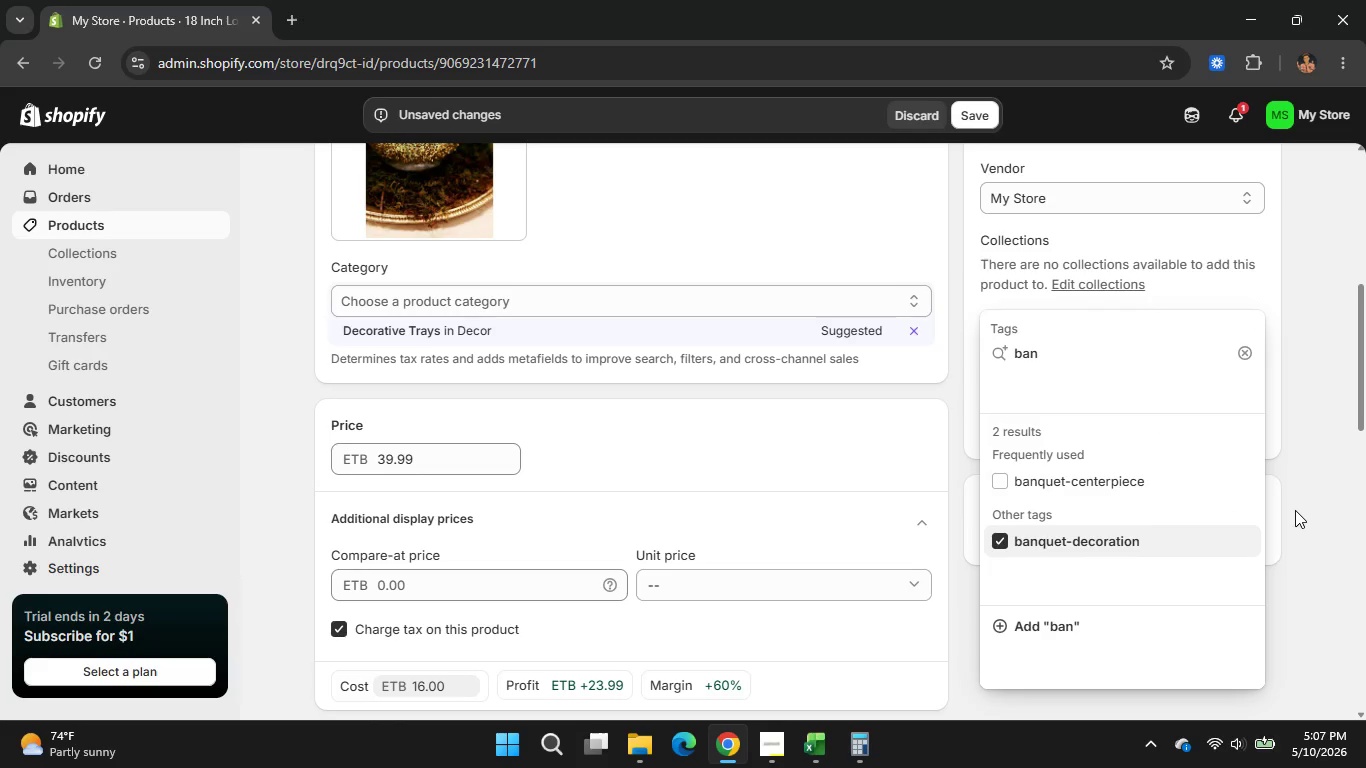 
left_click([1295, 510])
 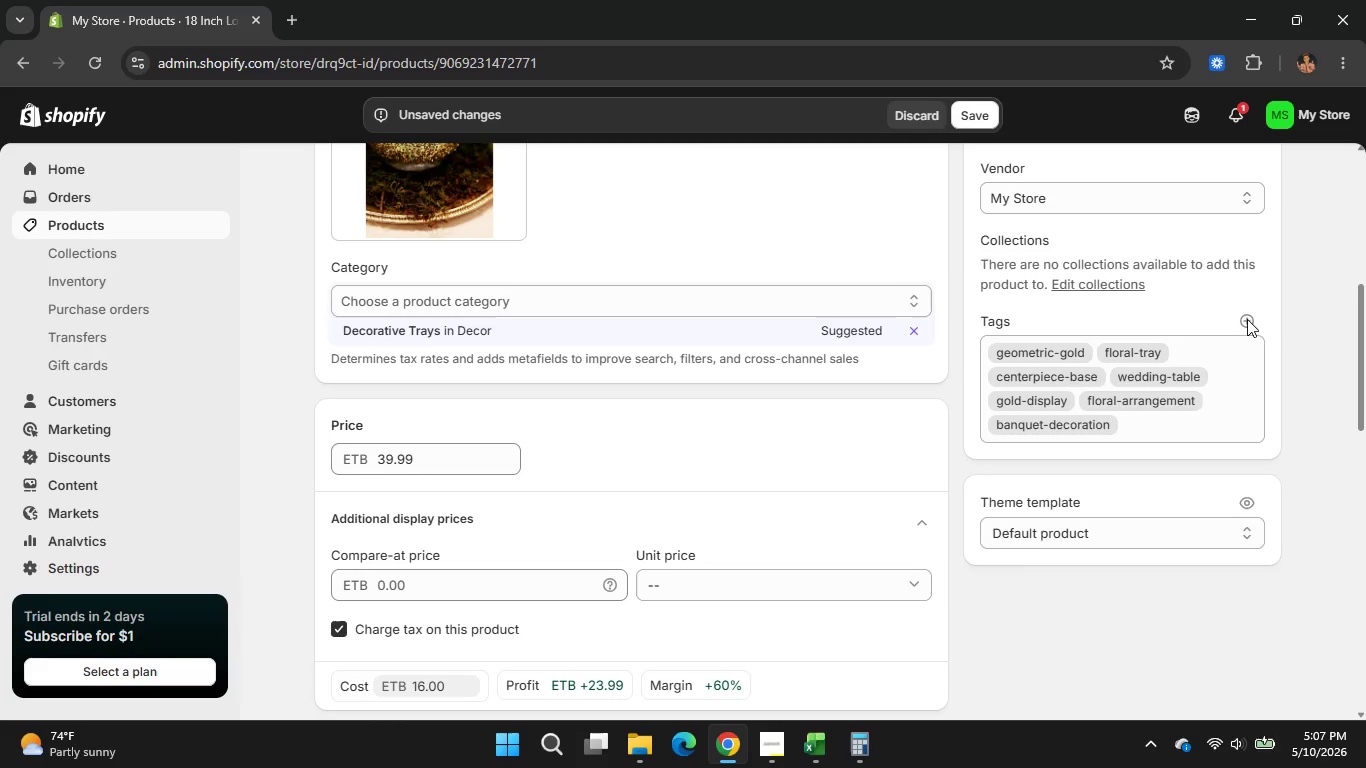 
left_click([1247, 319])
 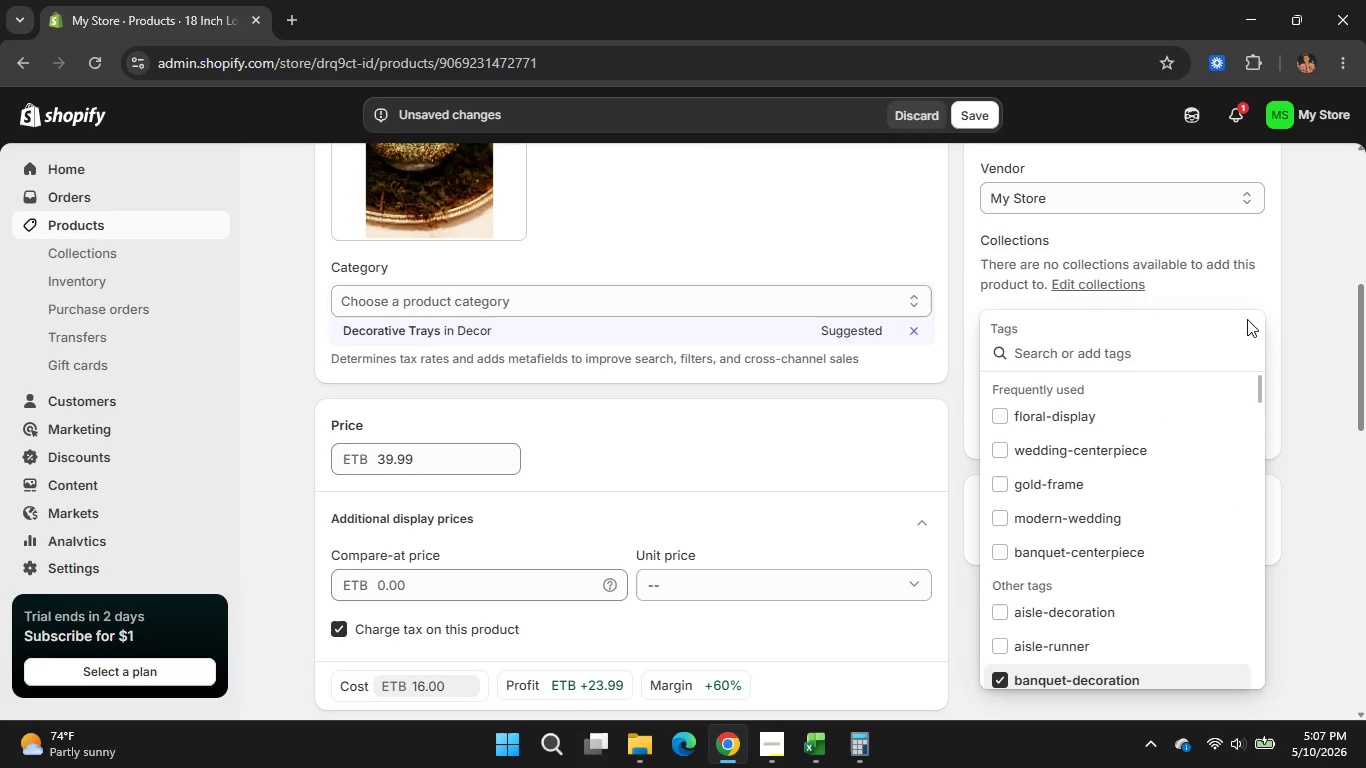 
type(rece)
 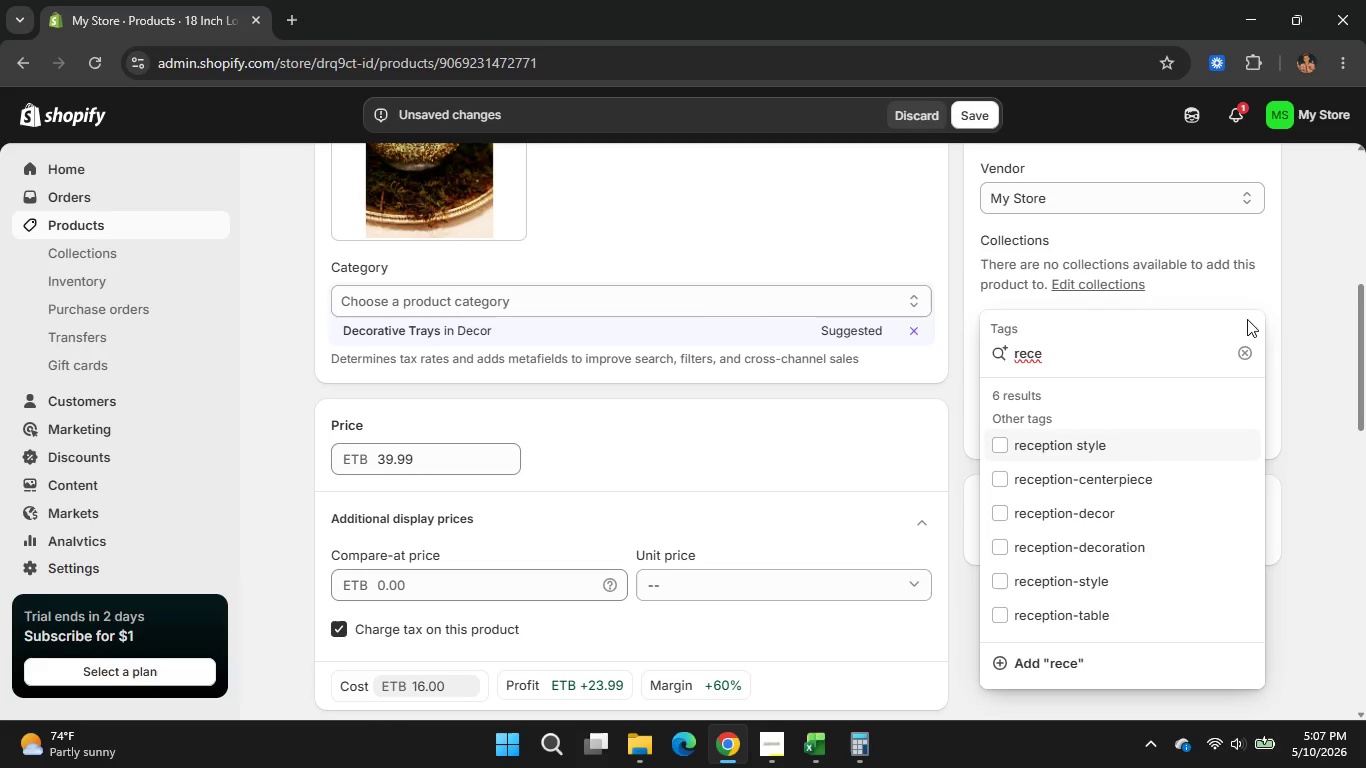 
left_click([1101, 482])
 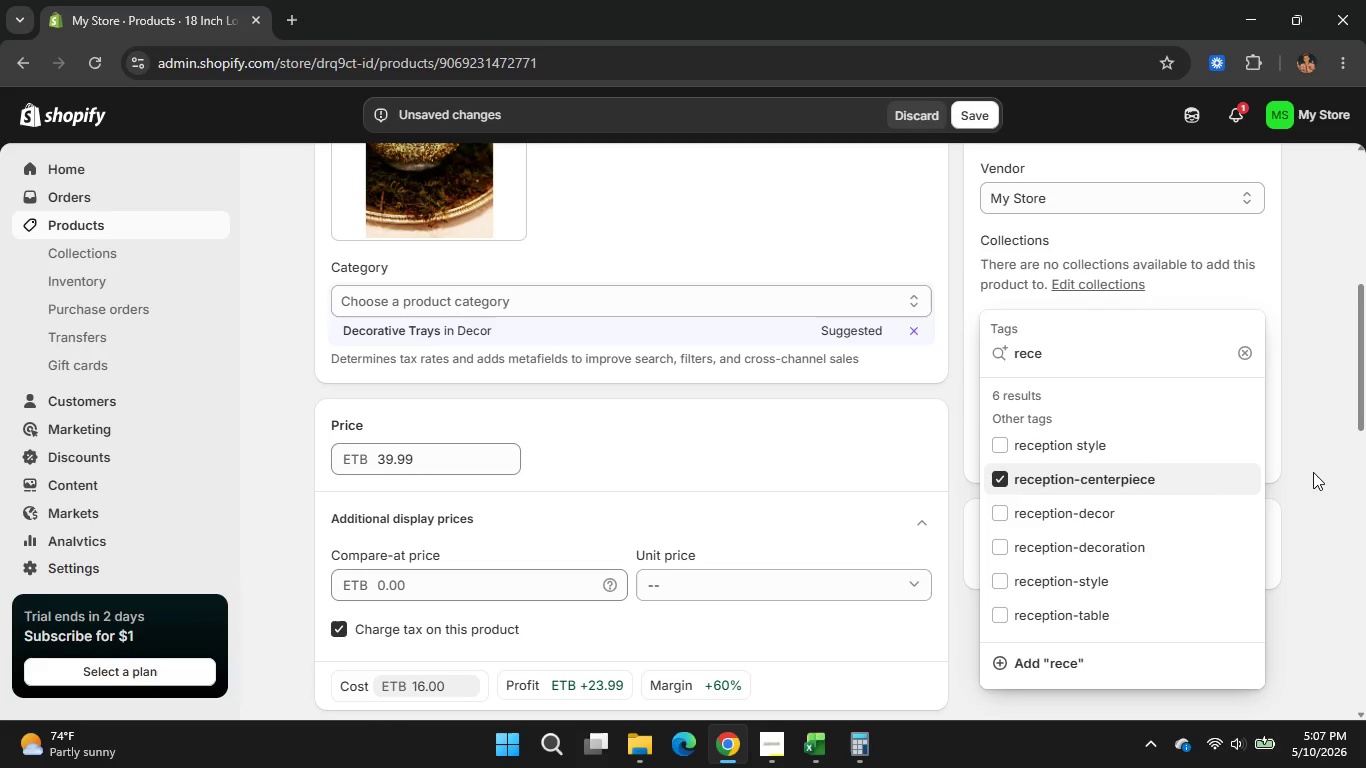 
left_click([1313, 472])
 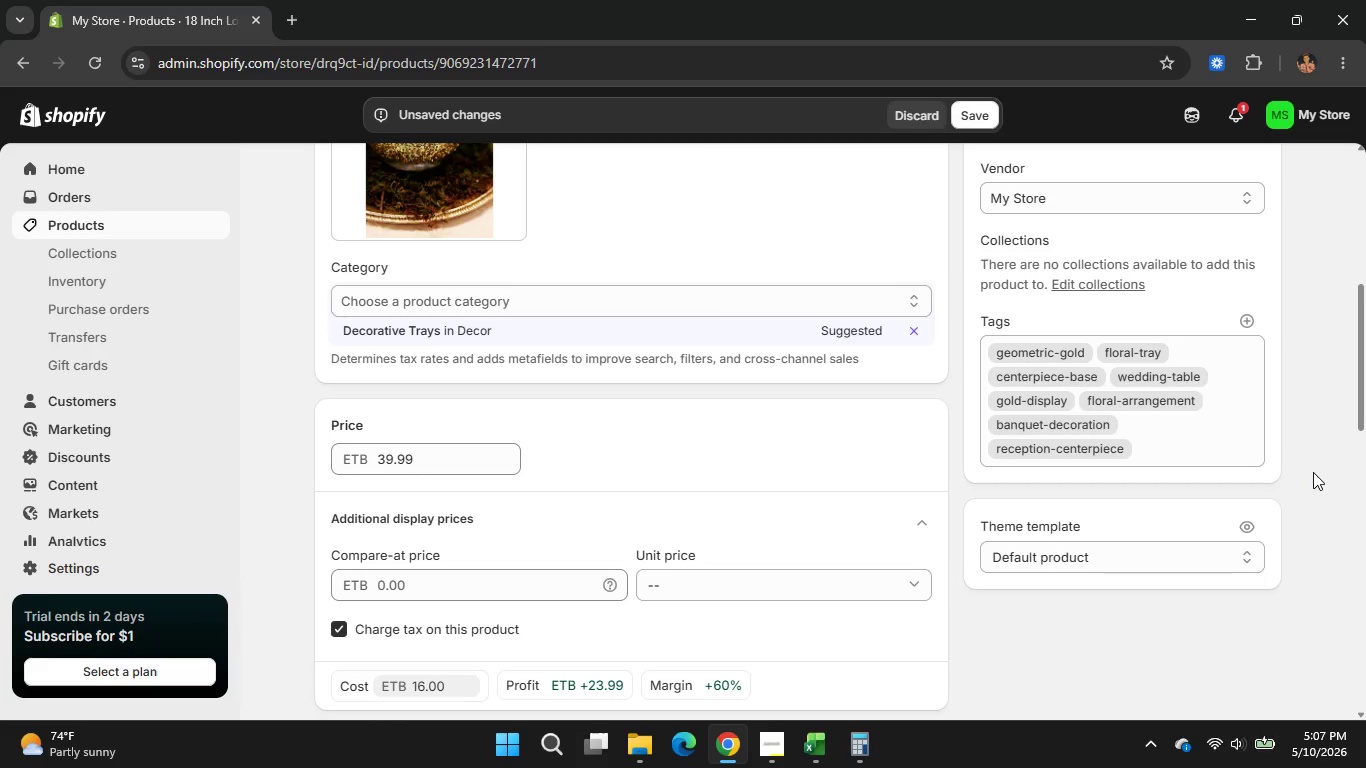 
wait(9.41)
 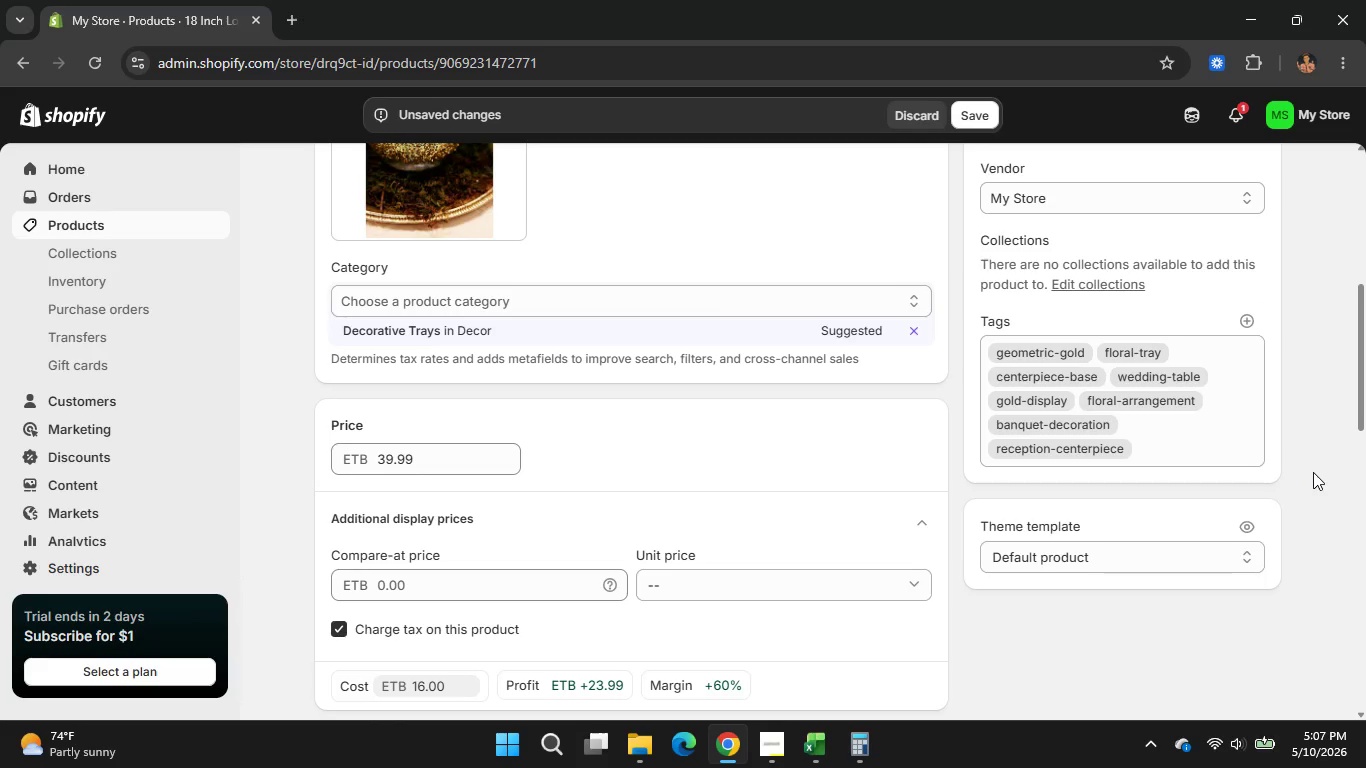 
left_click([1250, 319])
 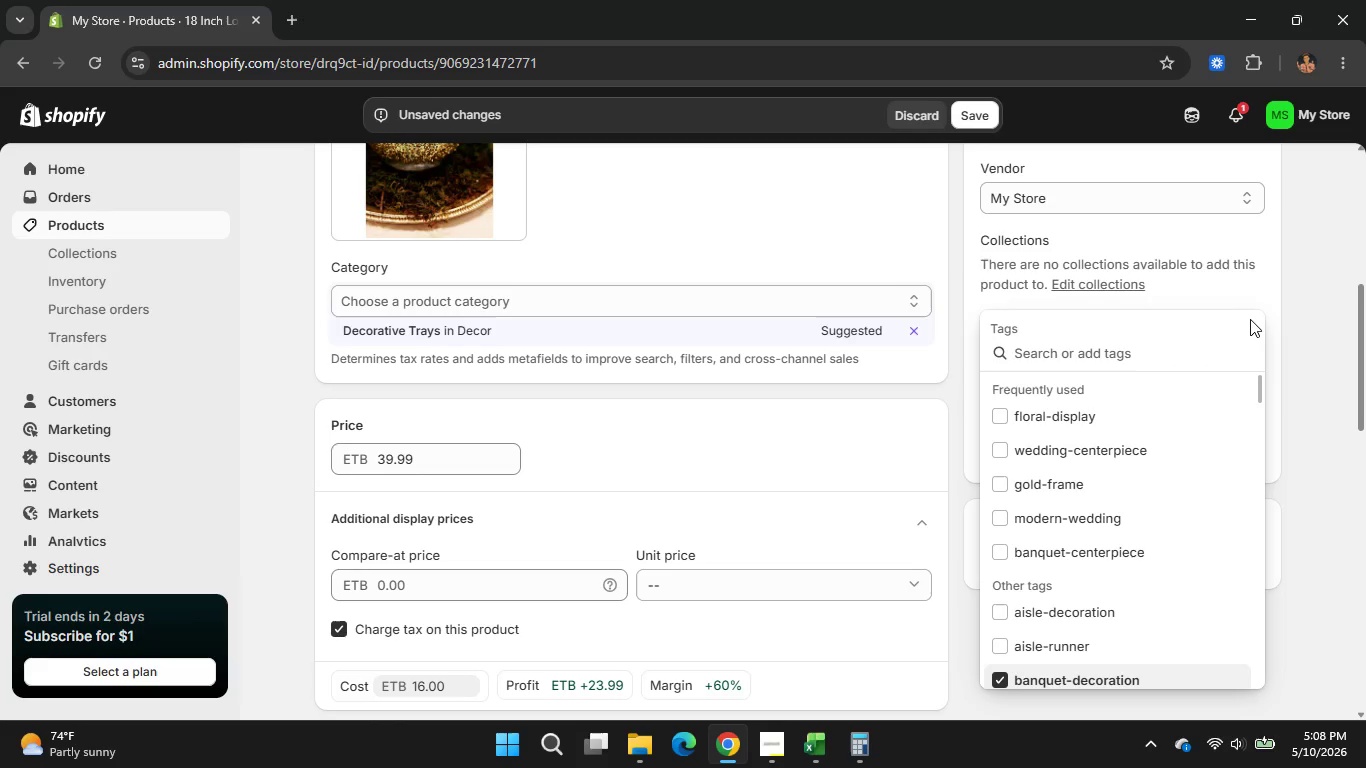 
type(modern-decor)
 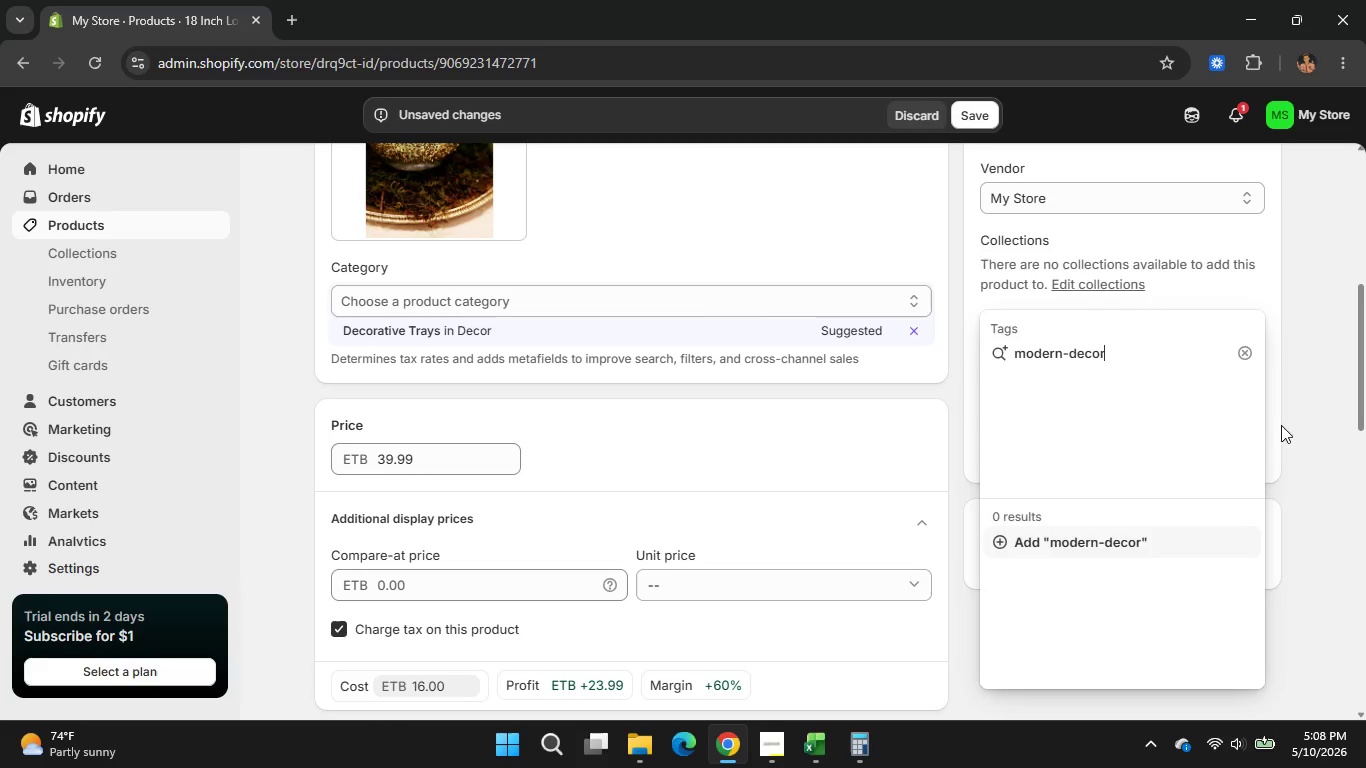 
wait(5.69)
 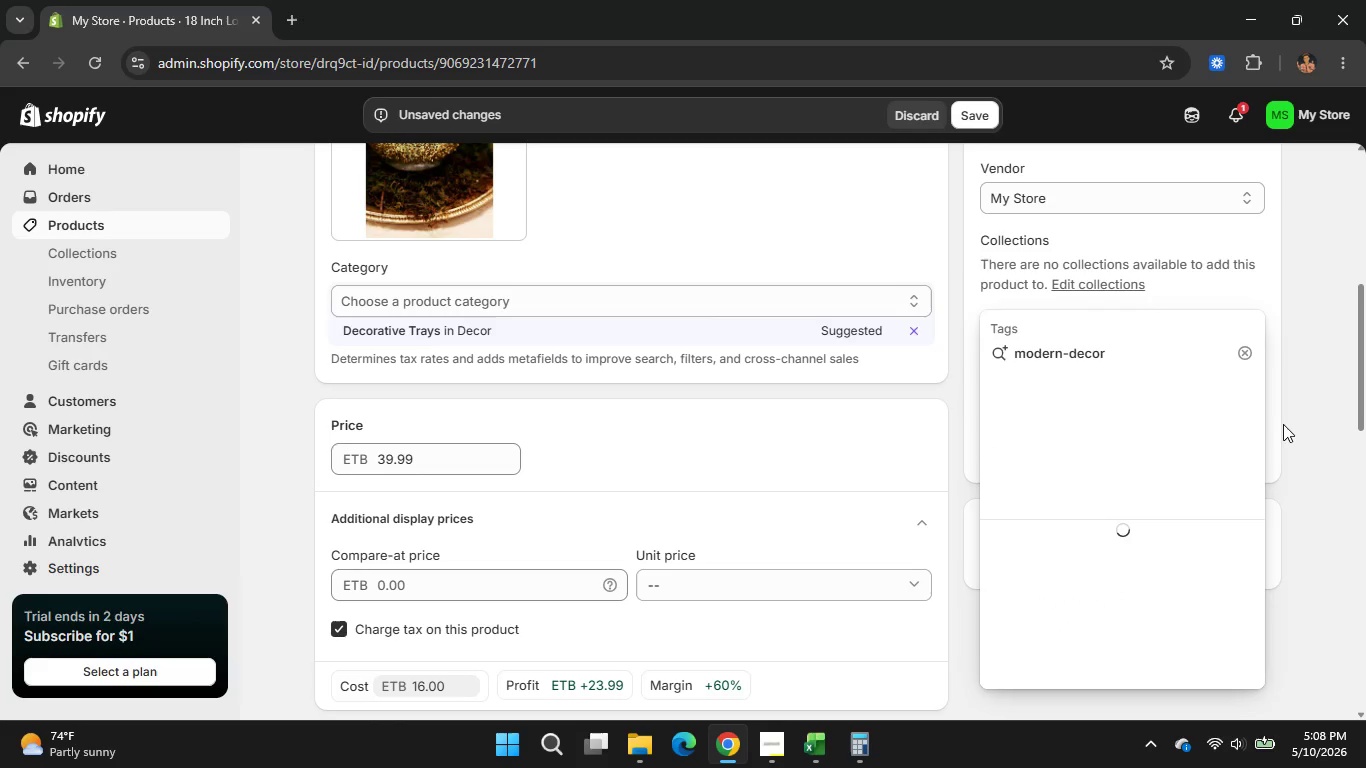 
left_click([1126, 535])
 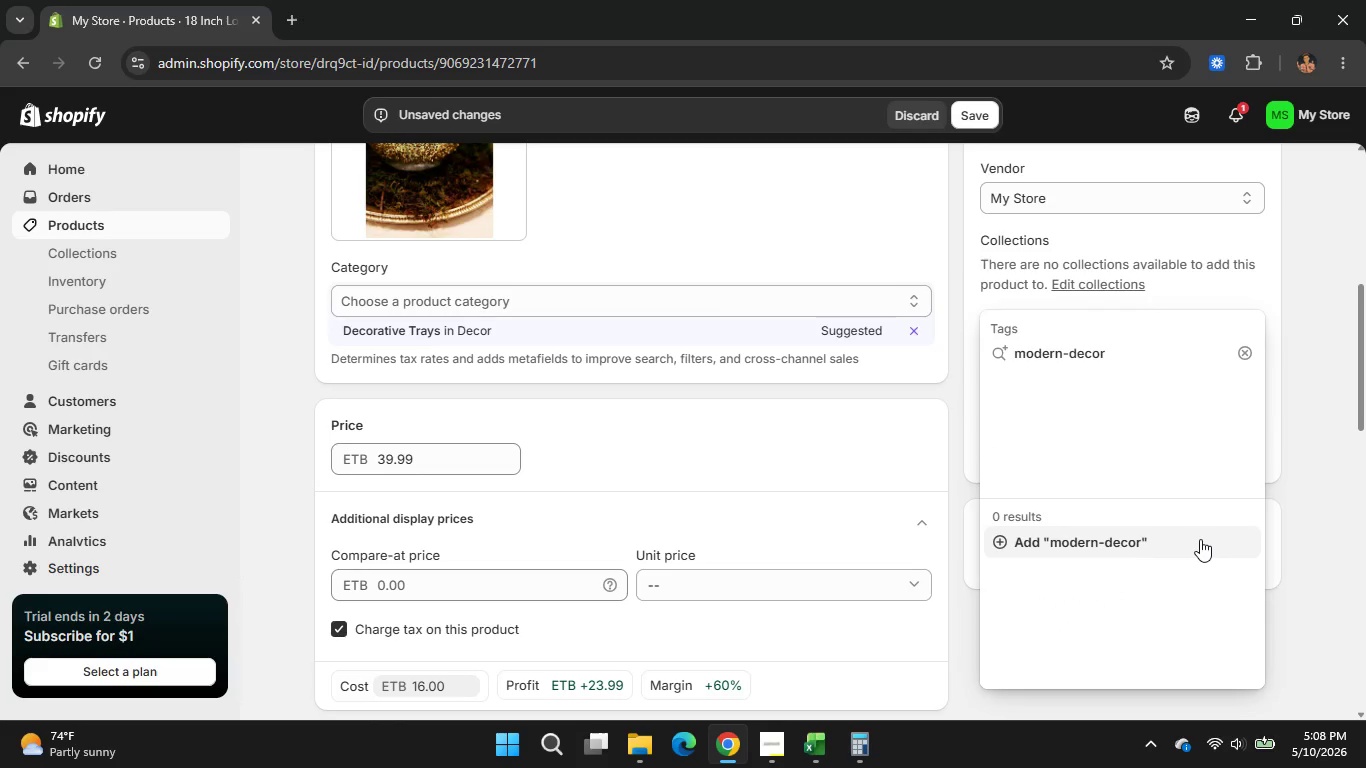 
mouse_move([1264, 469])
 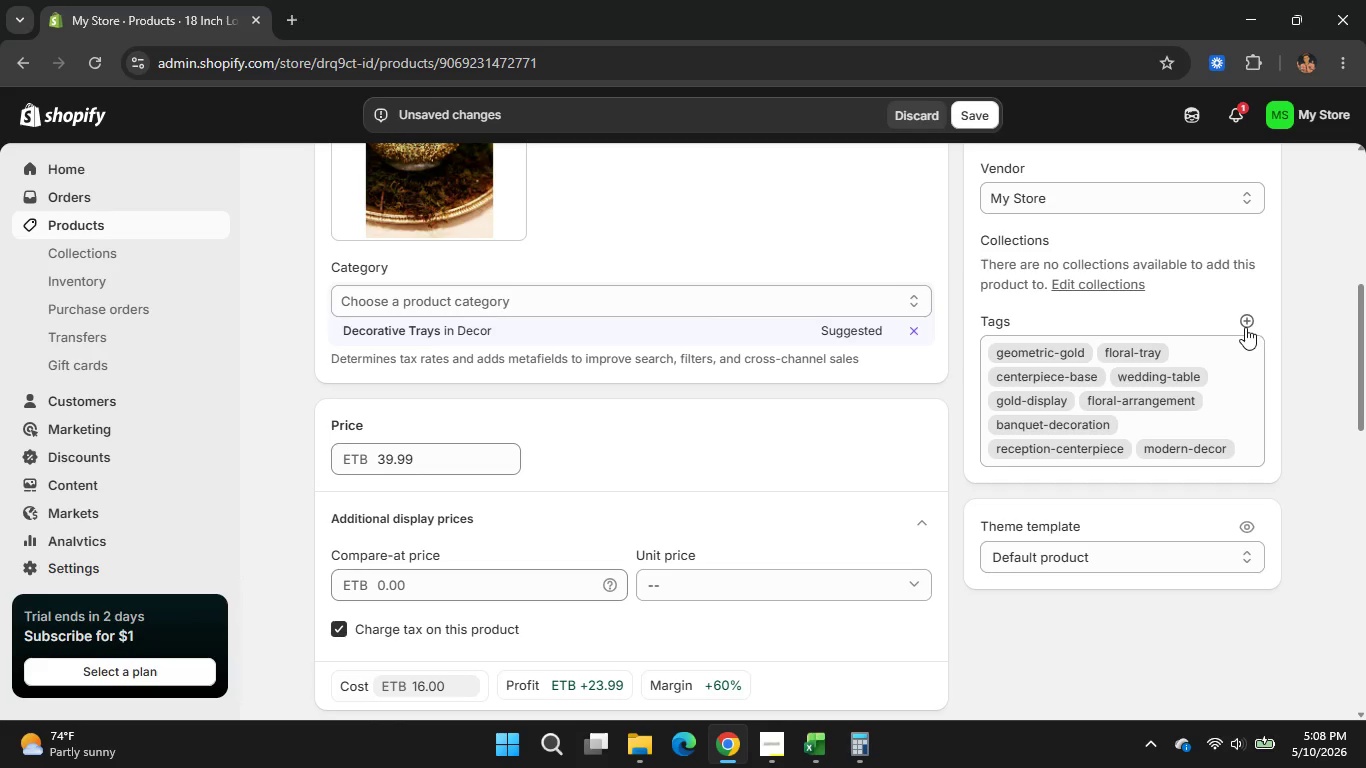 
left_click([1245, 327])
 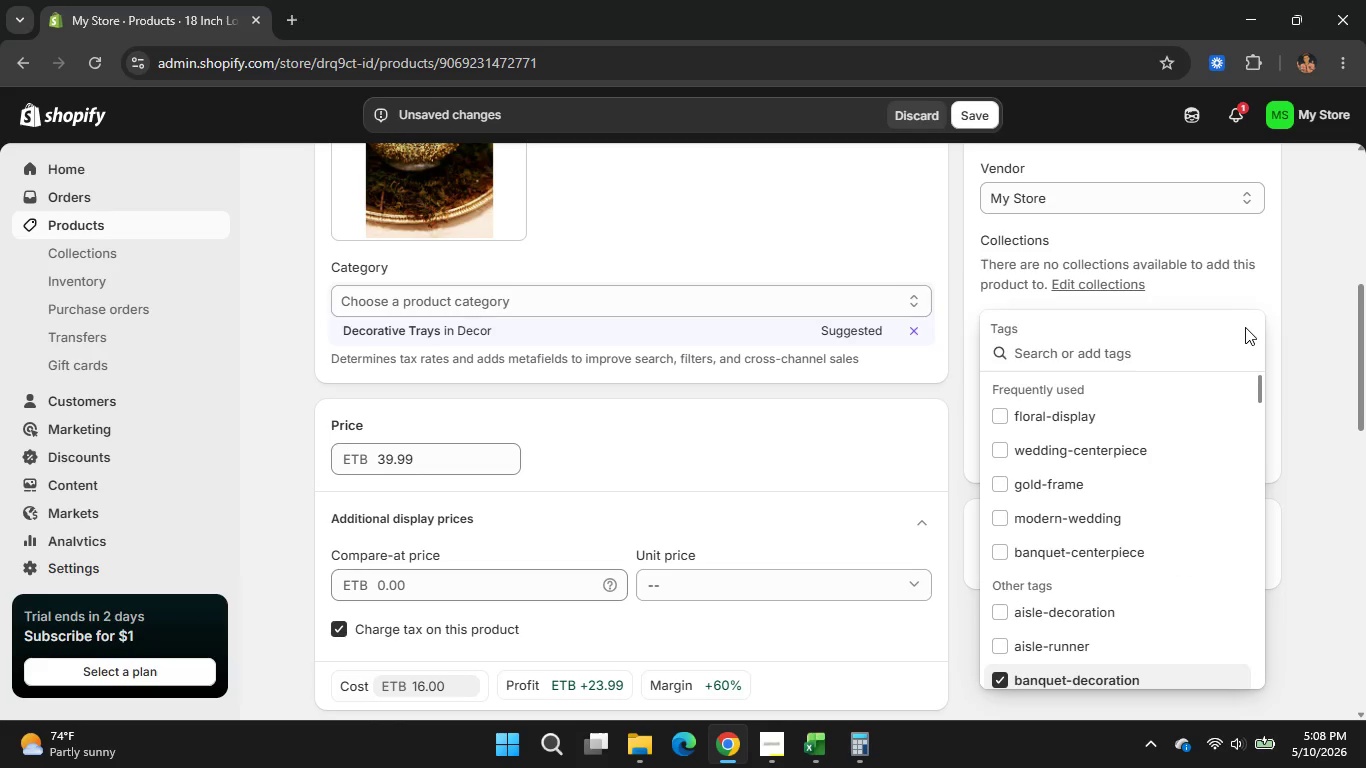 
type(eve)
 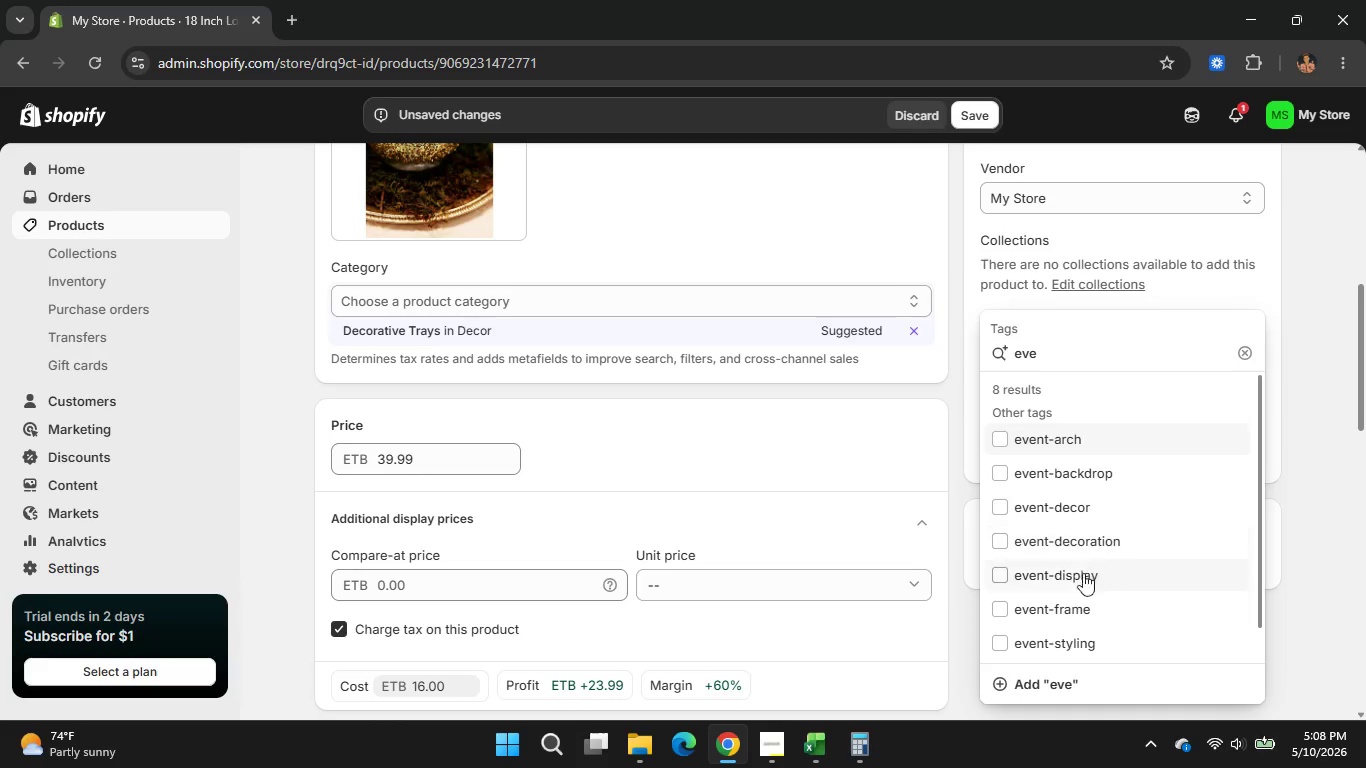 
left_click([1059, 650])
 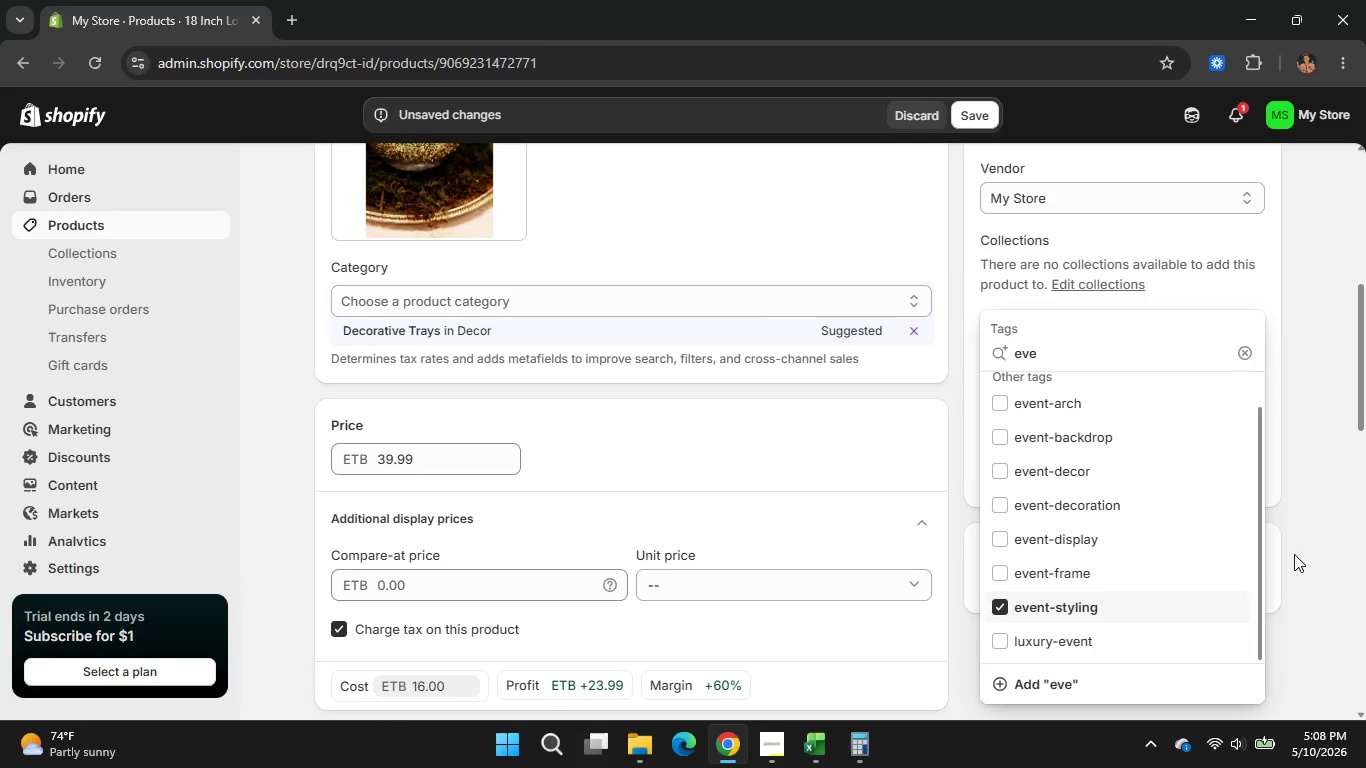 
left_click([1294, 554])
 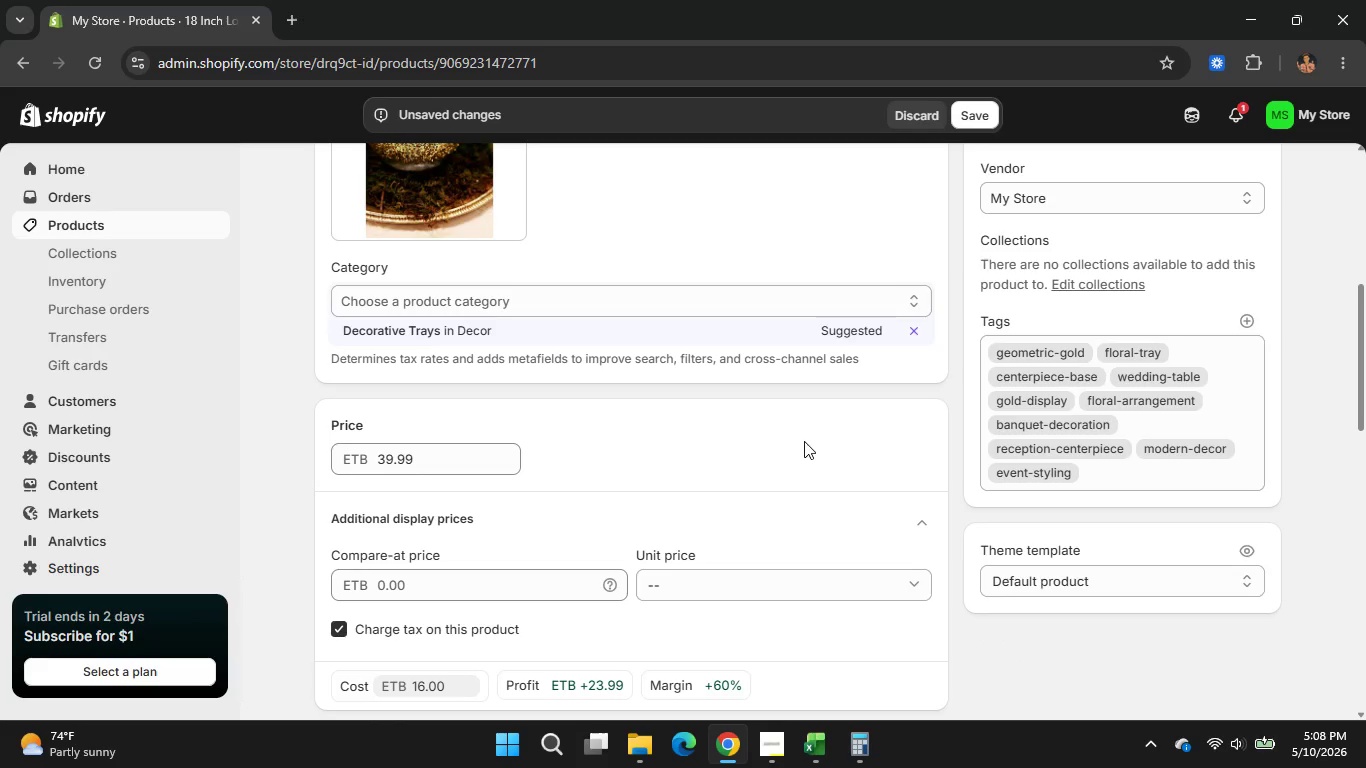 
scroll: coordinate [804, 441], scroll_direction: none, amount: 0.0
 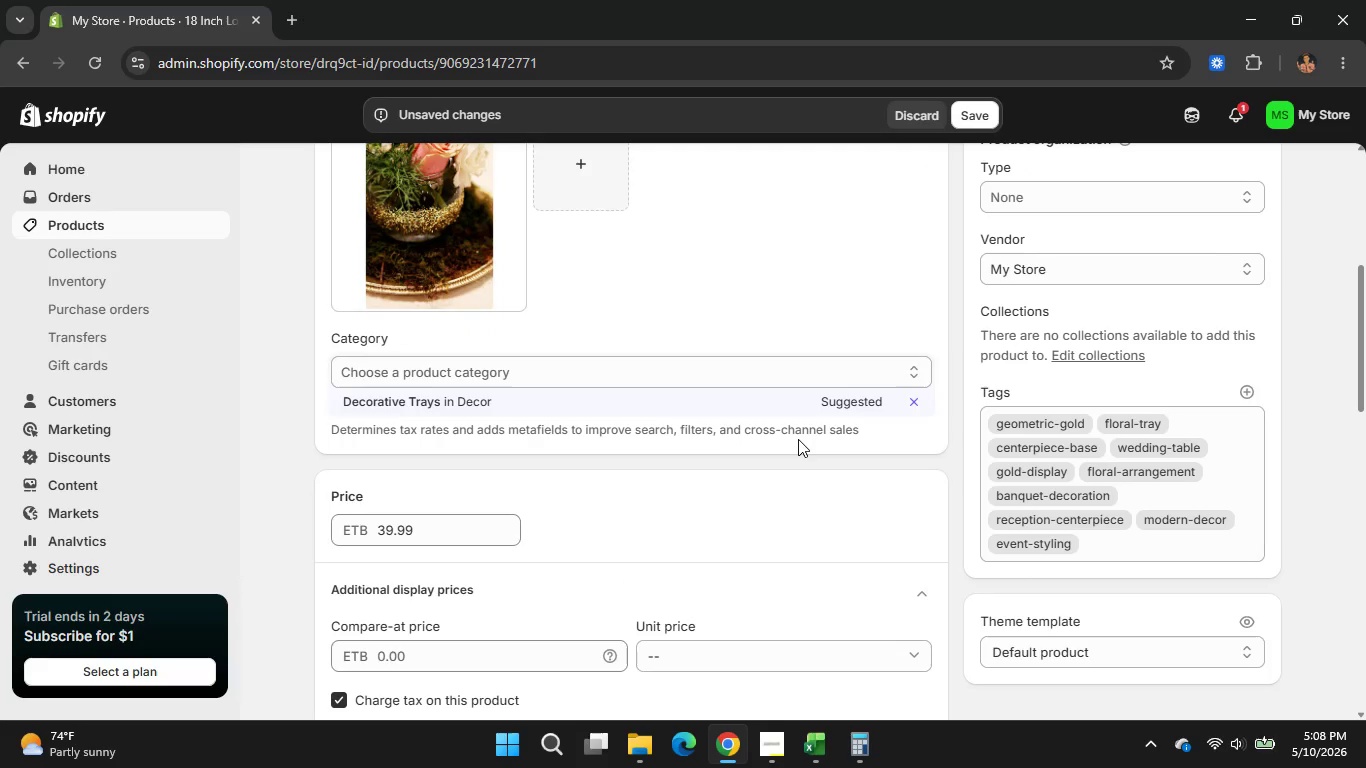 
scroll: coordinate [798, 439], scroll_direction: up, amount: 2.0
 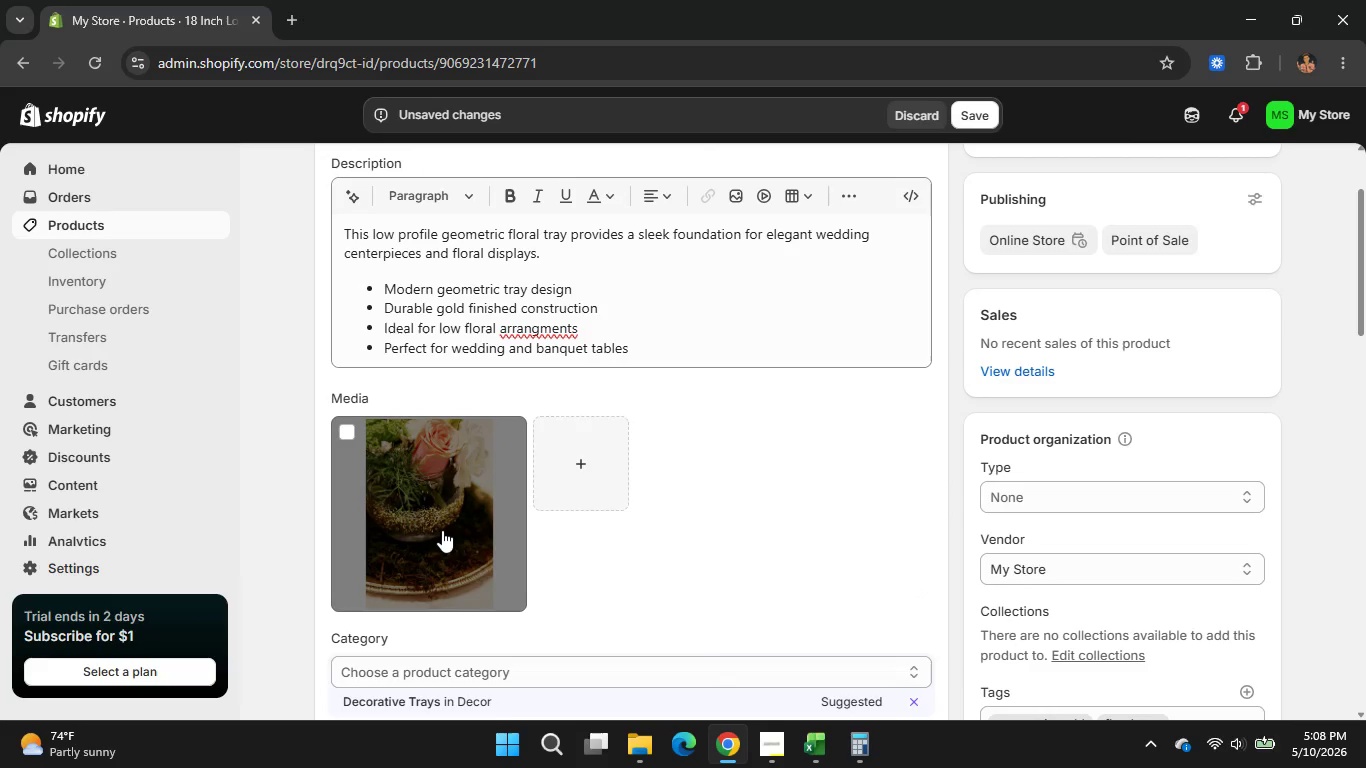 
left_click([442, 530])
 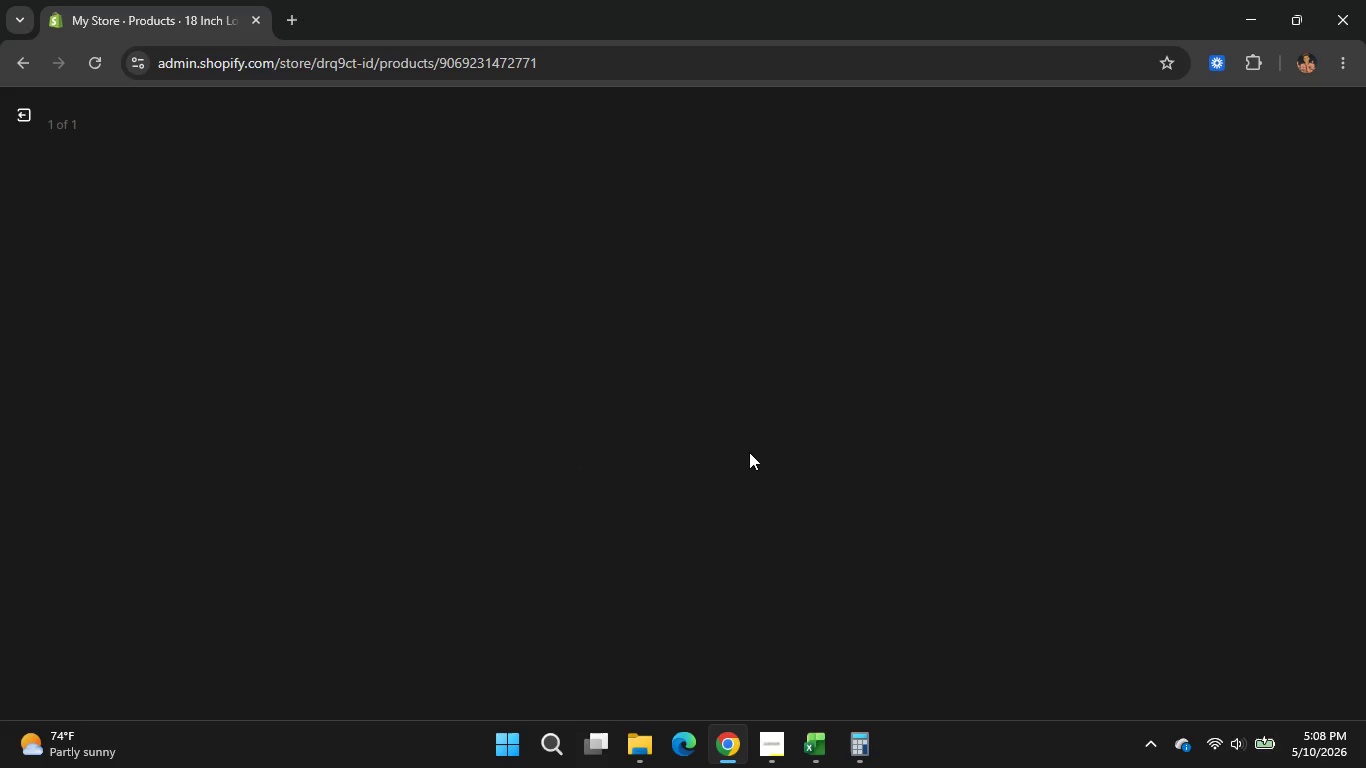 
wait(16.58)
 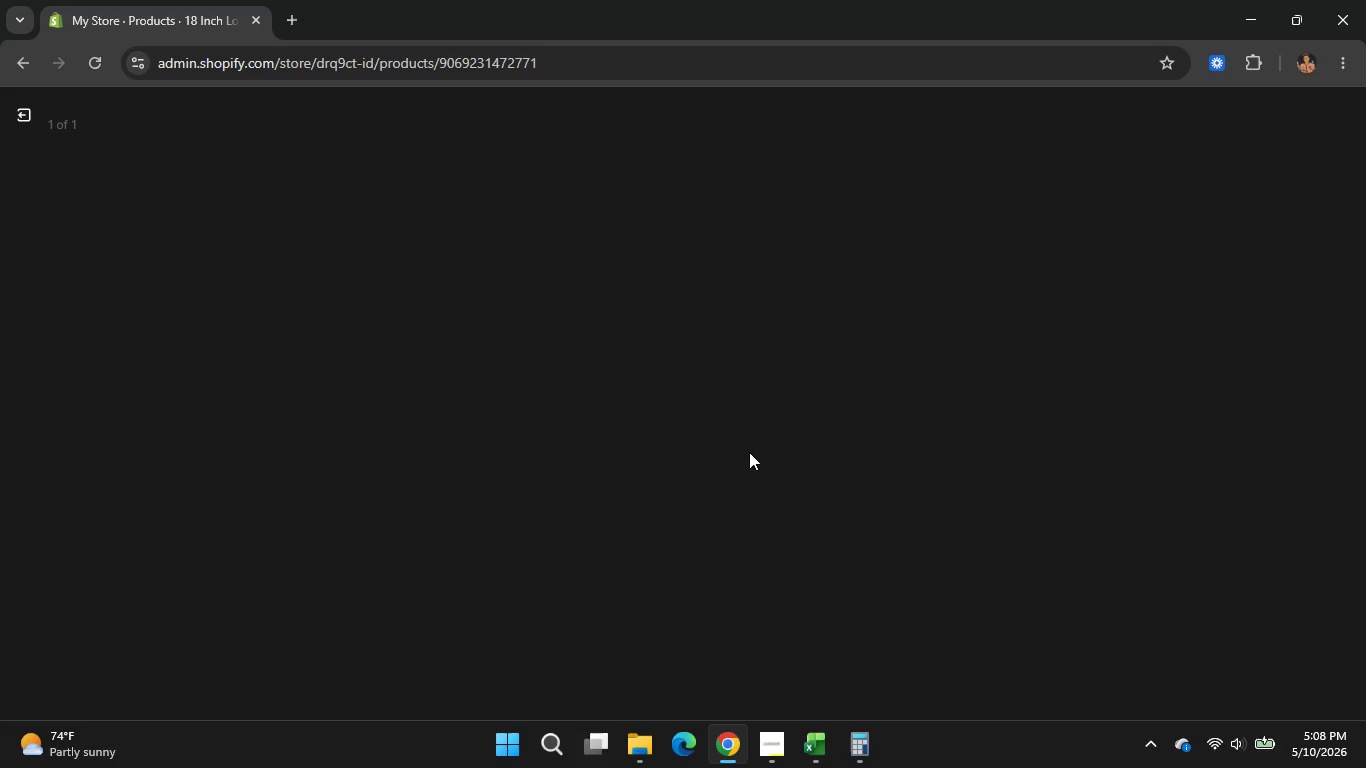 
left_click([28, 119])
 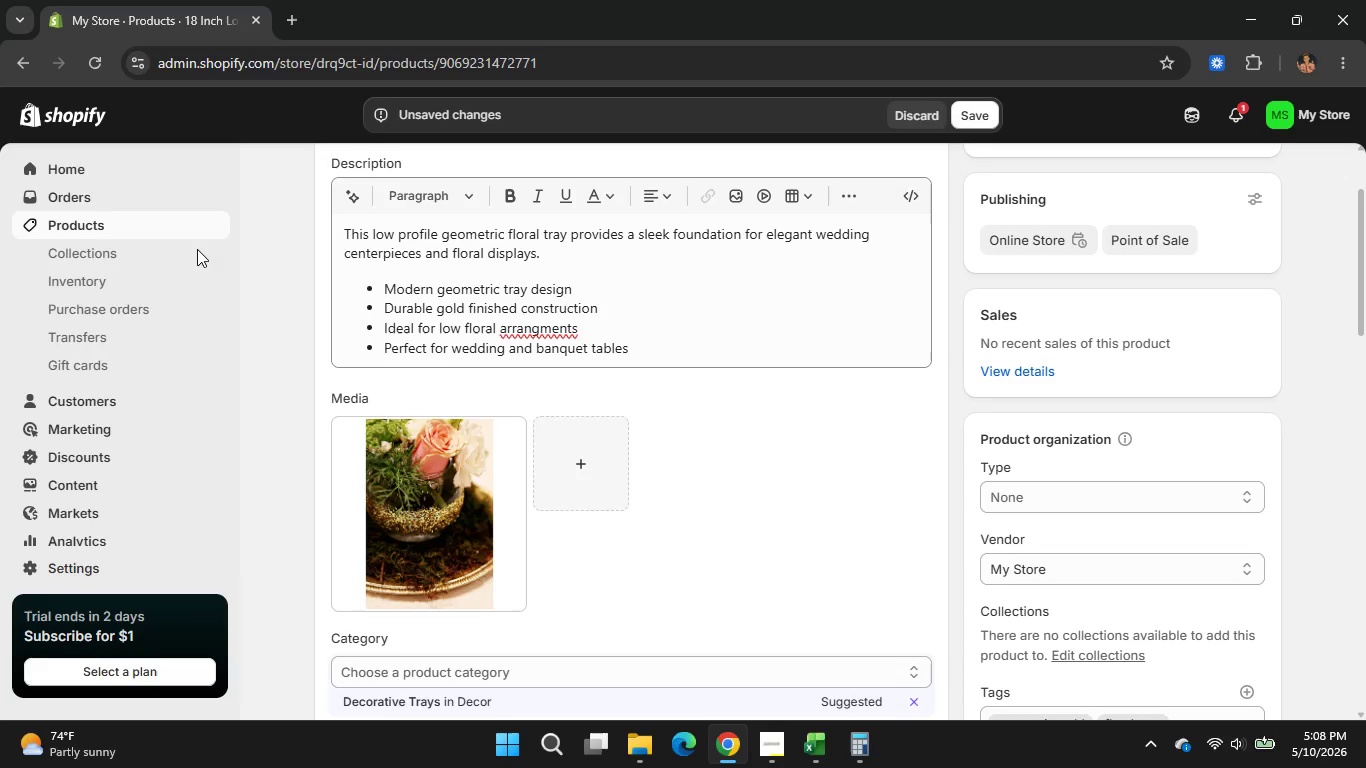 
left_click([441, 532])
 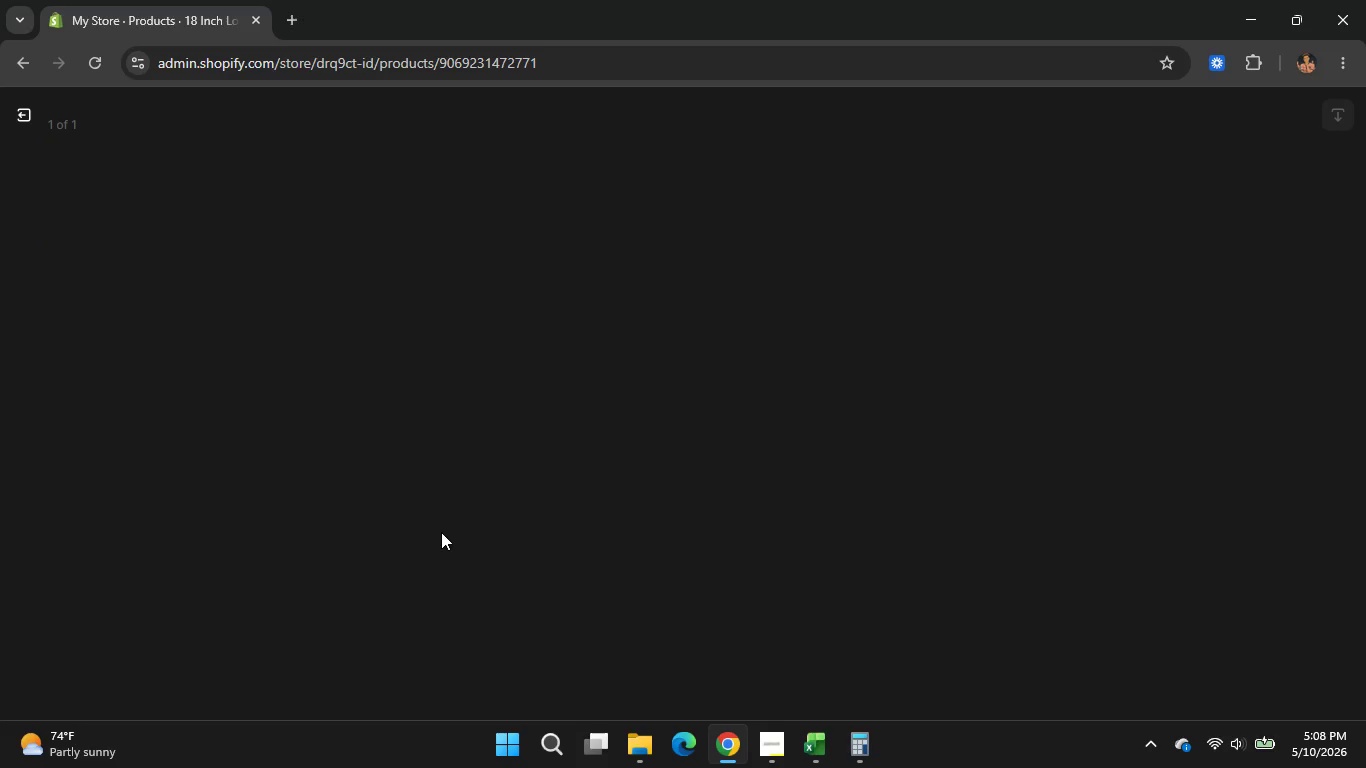 
wait(9.25)
 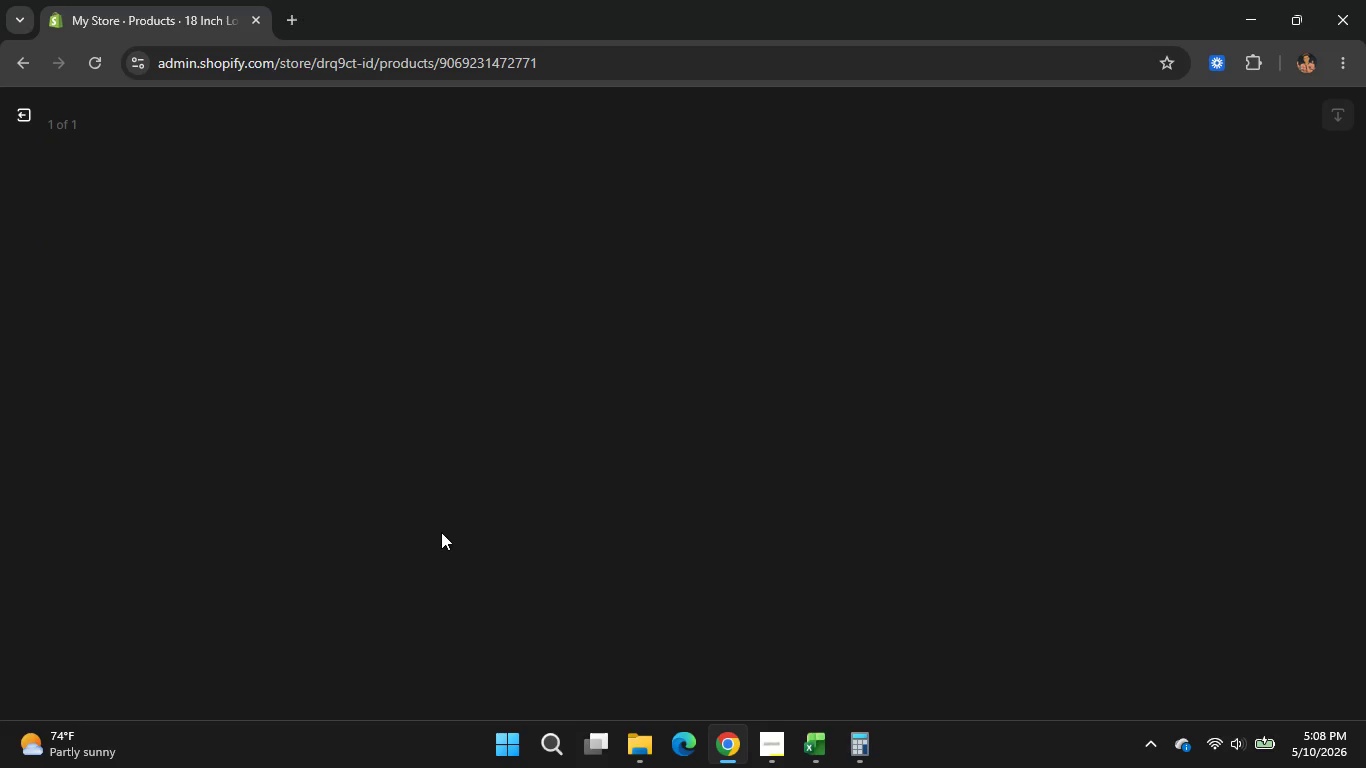 
left_click([771, 738])